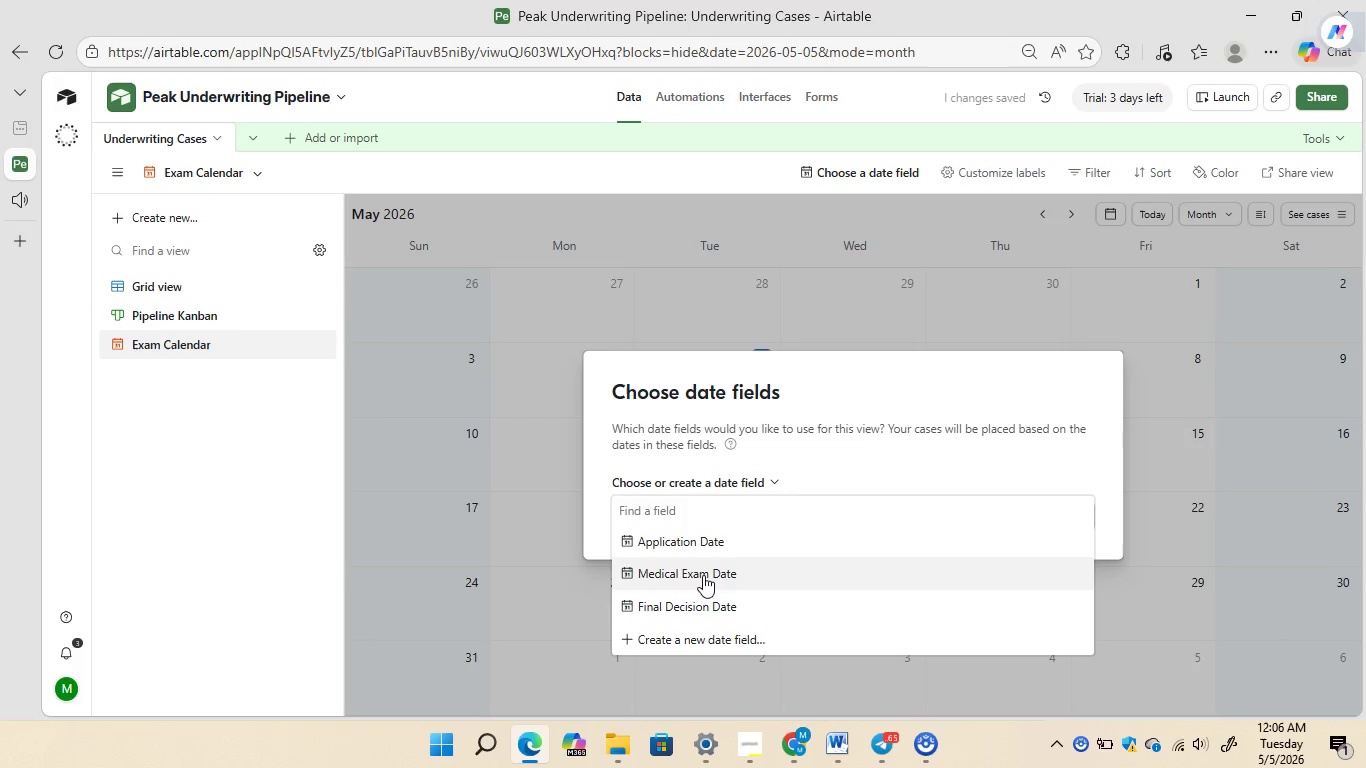 
left_click([703, 575])
 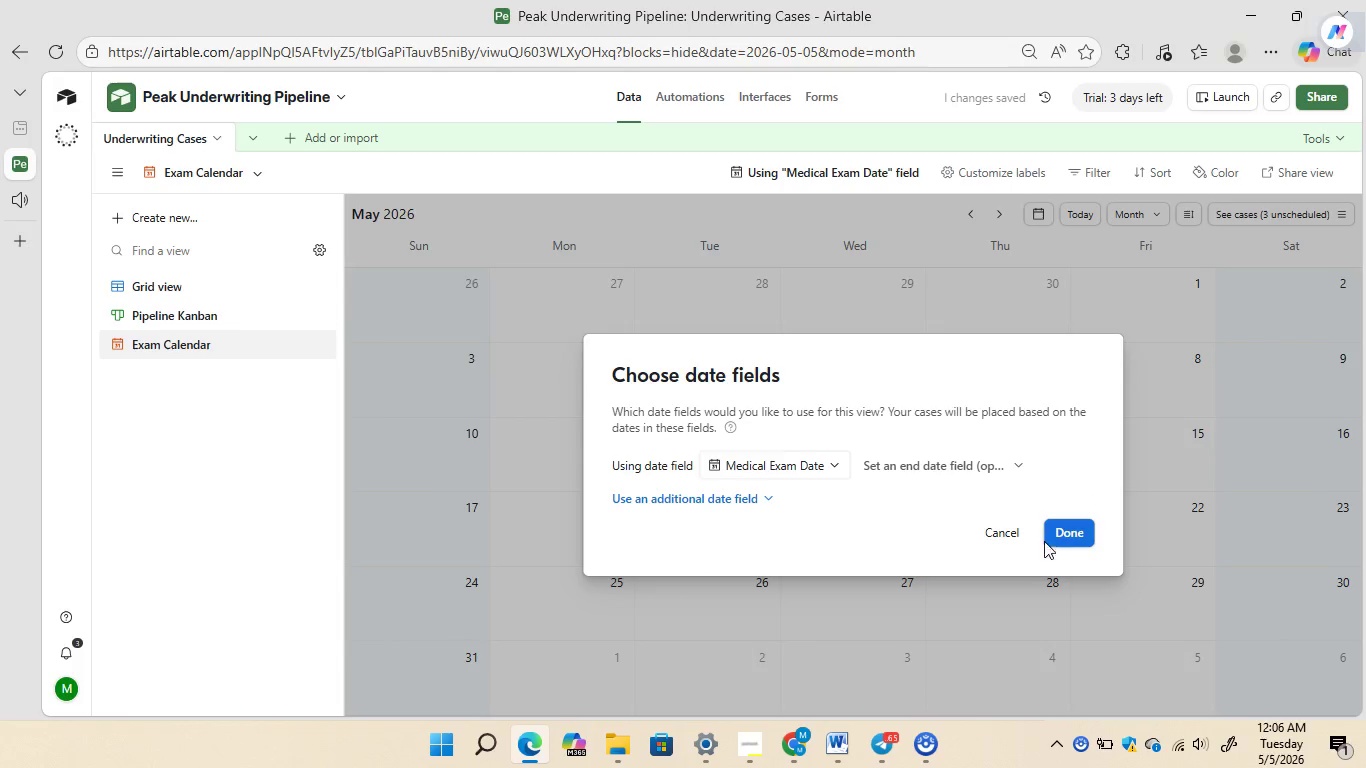 
left_click([1065, 536])
 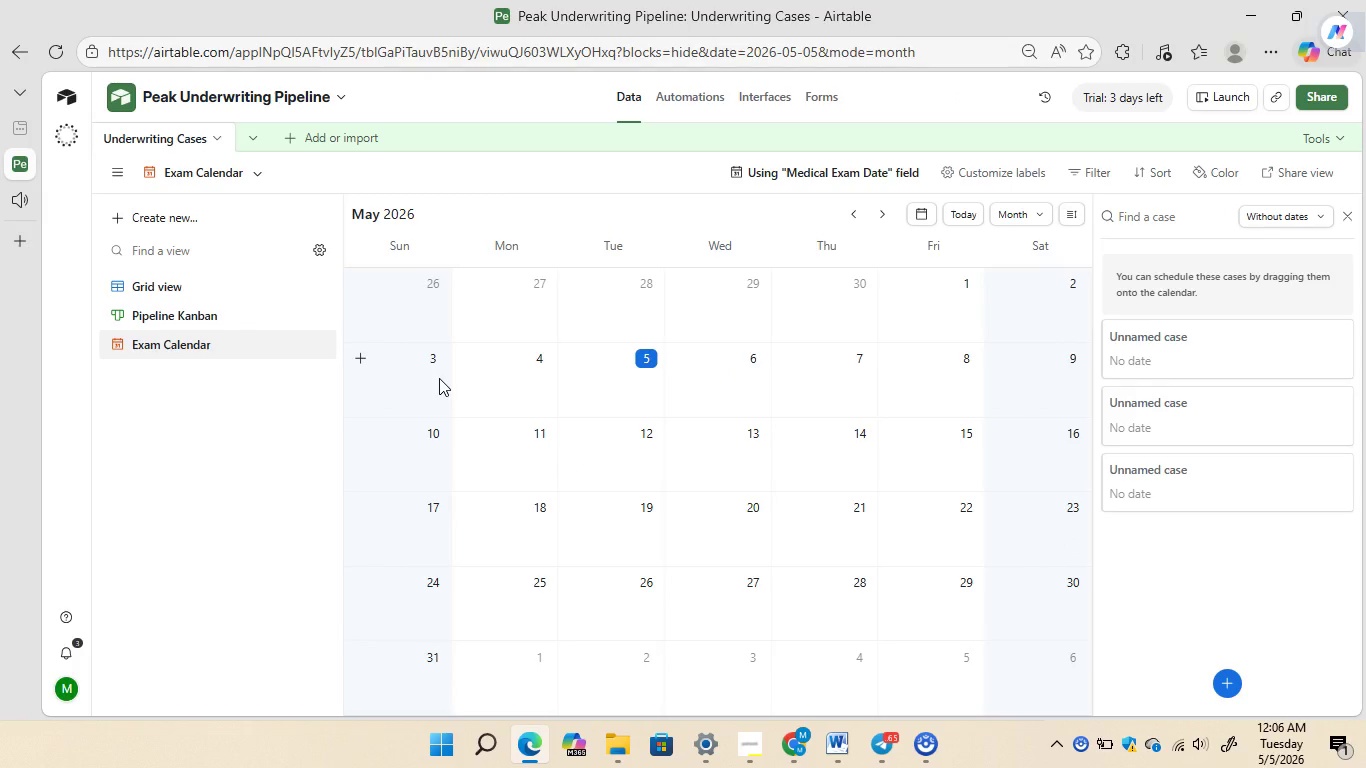 
mouse_move([234, 322])
 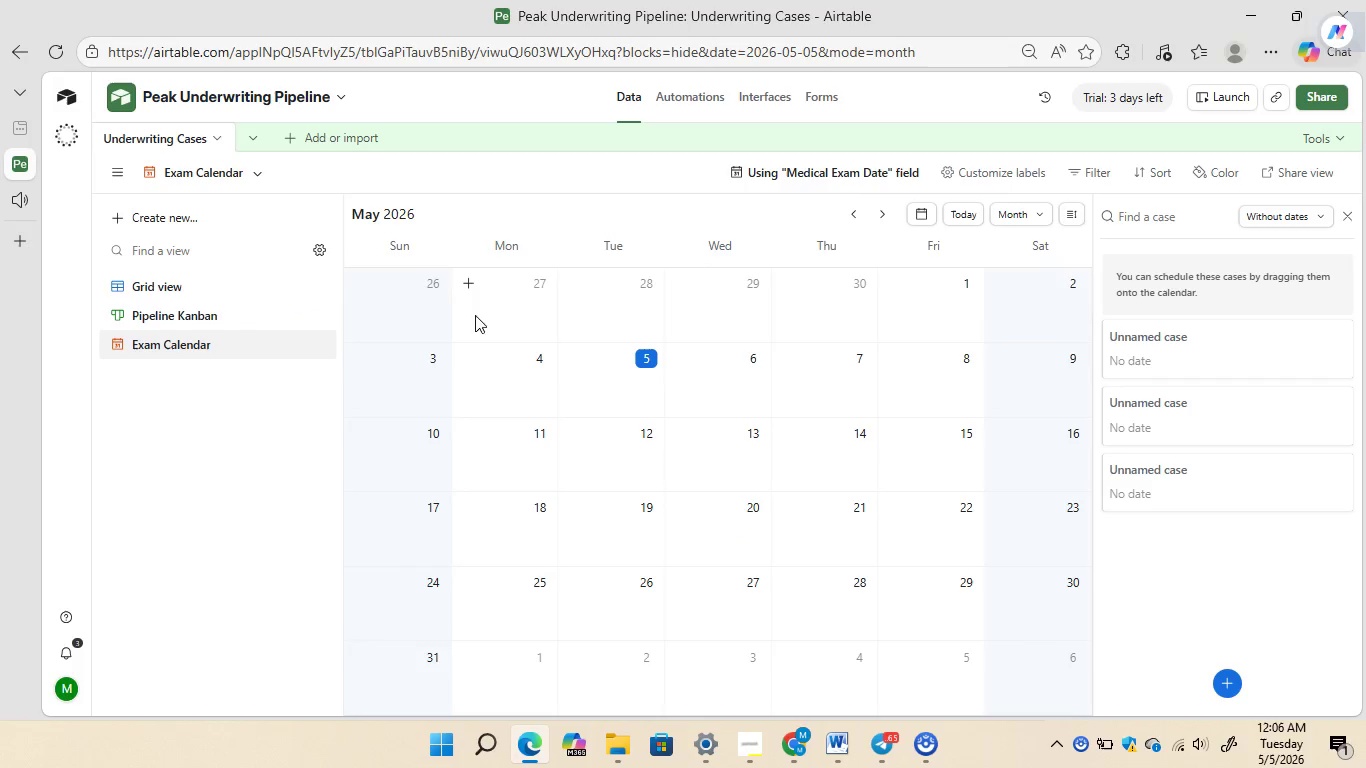 
wait(5.82)
 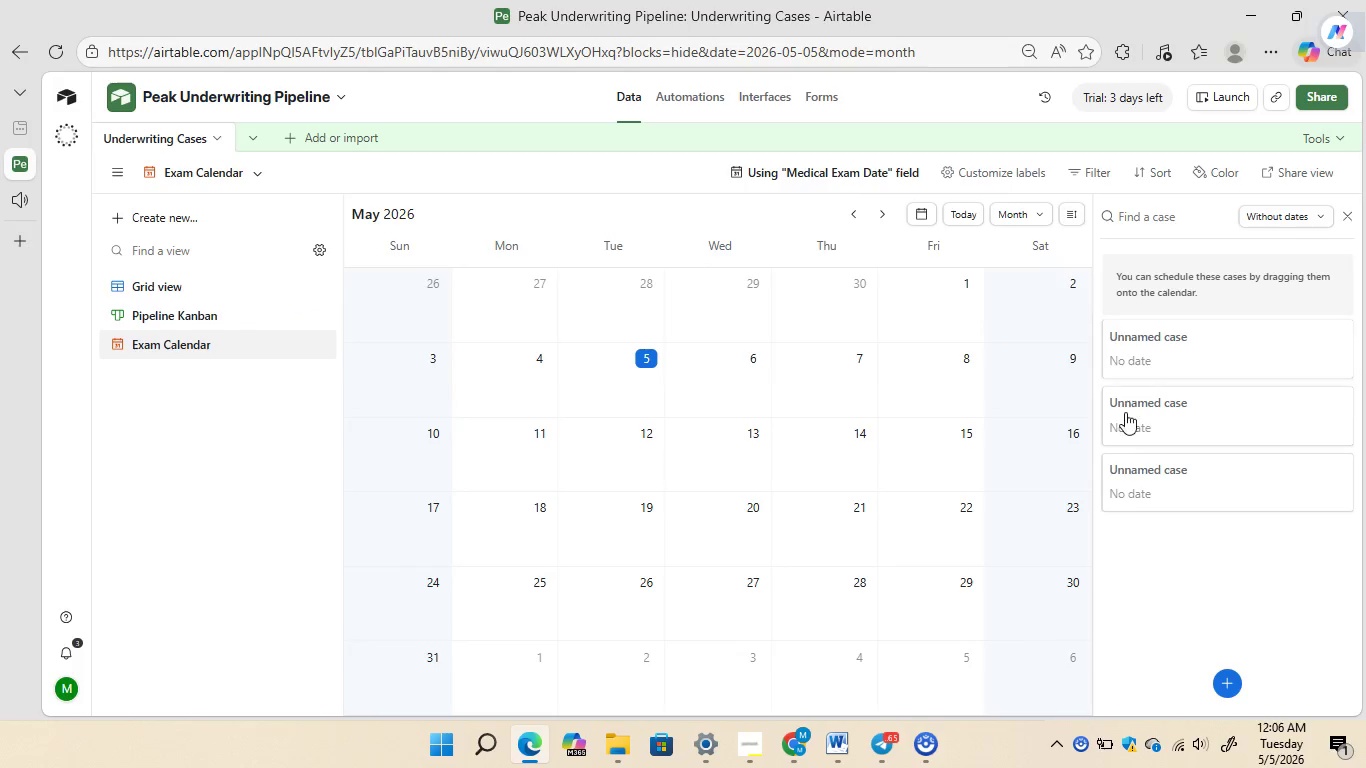 
left_click([162, 223])
 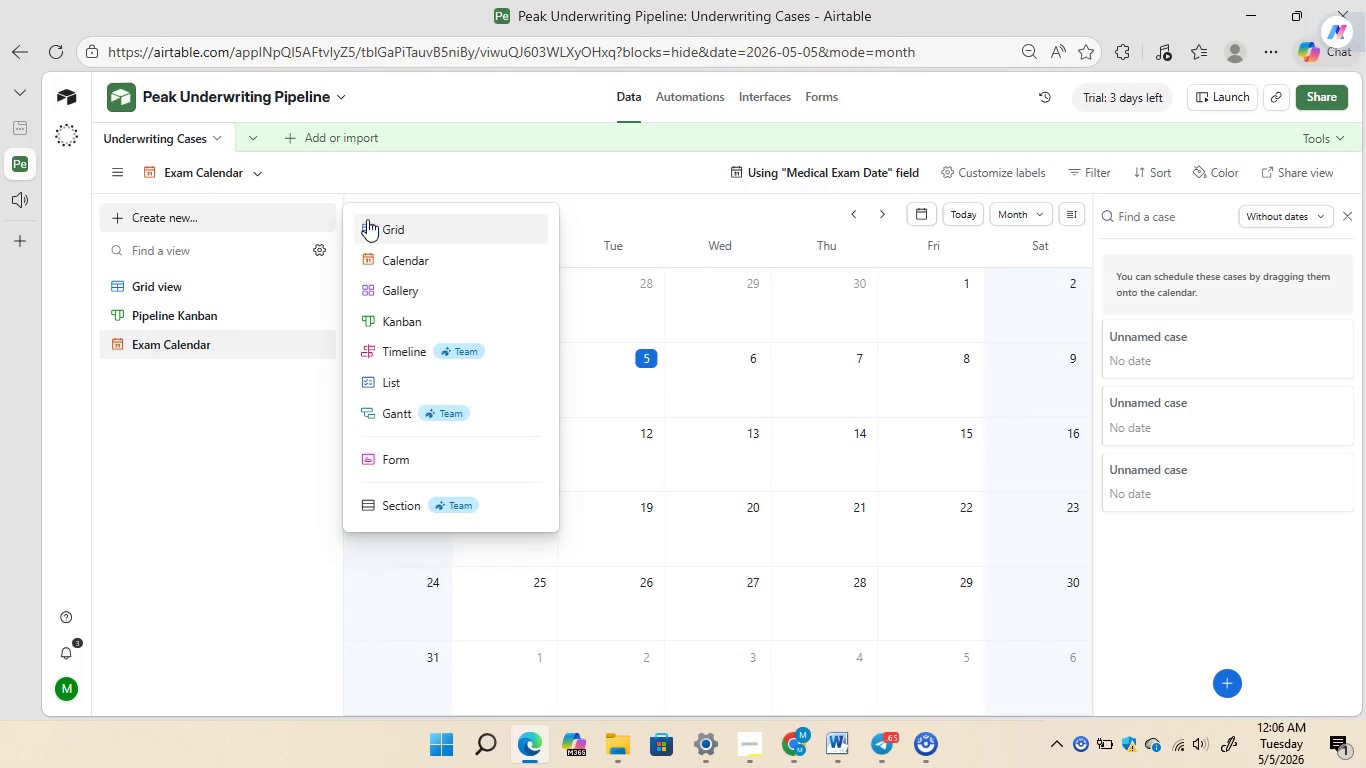 
left_click([377, 219])
 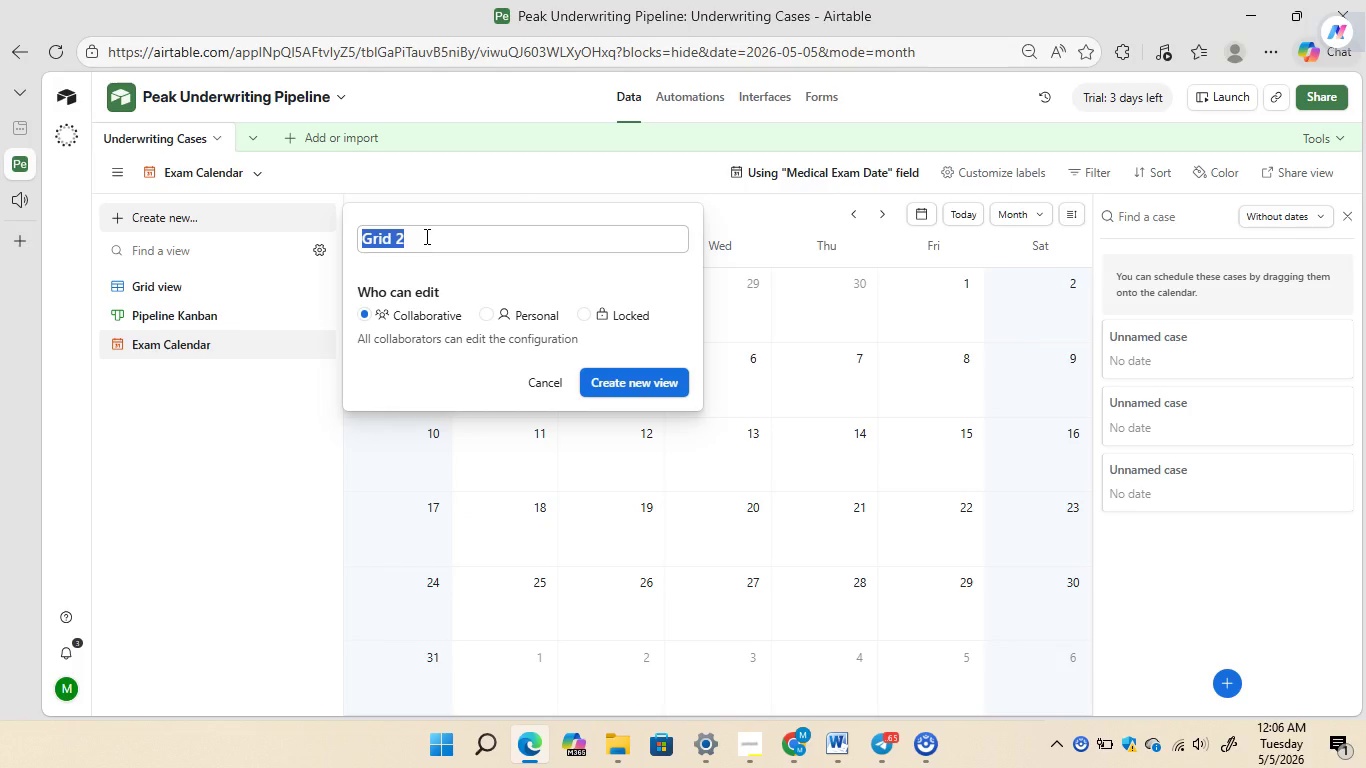 
left_click([425, 236])
 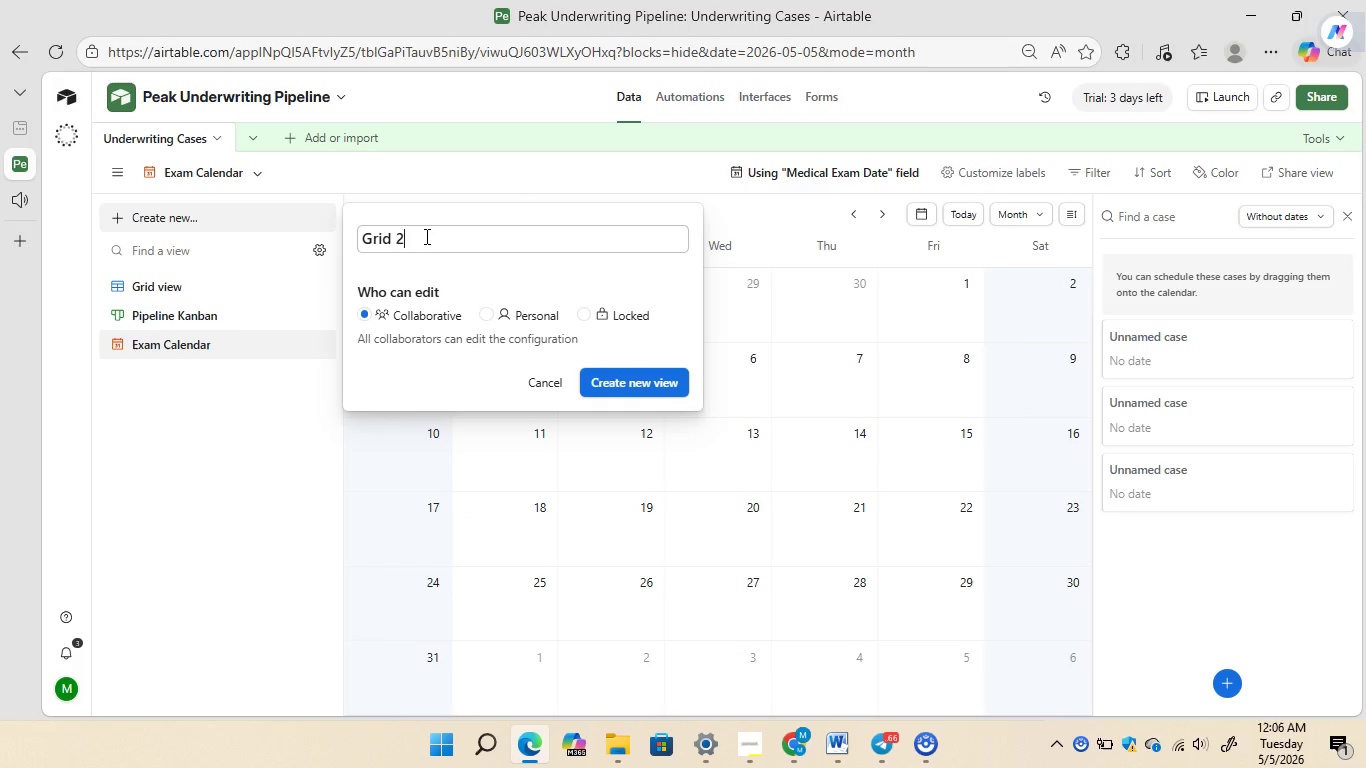 
key(Backspace)
key(Backspace)
key(Backspace)
key(Backspace)
key(Backspace)
key(Backspace)
type(Sta)
 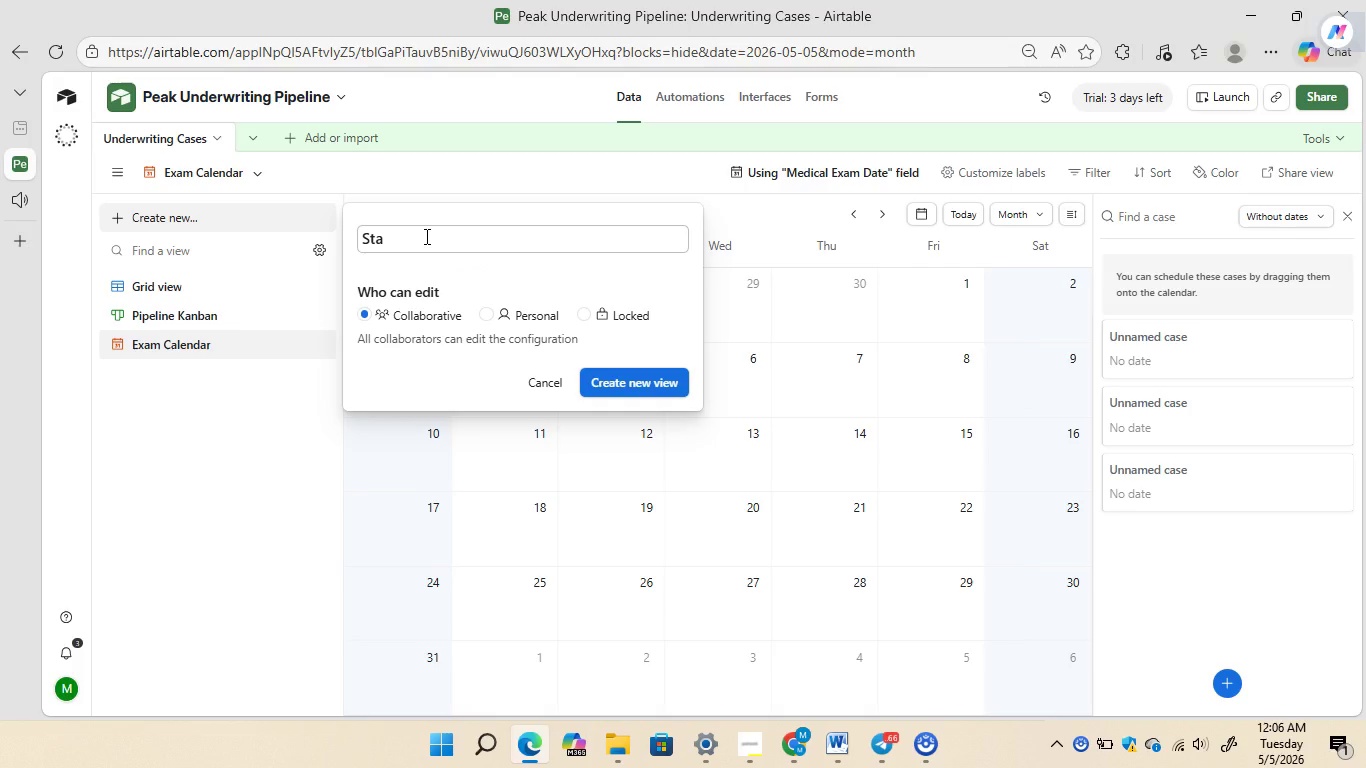 
type(lled Cases)
 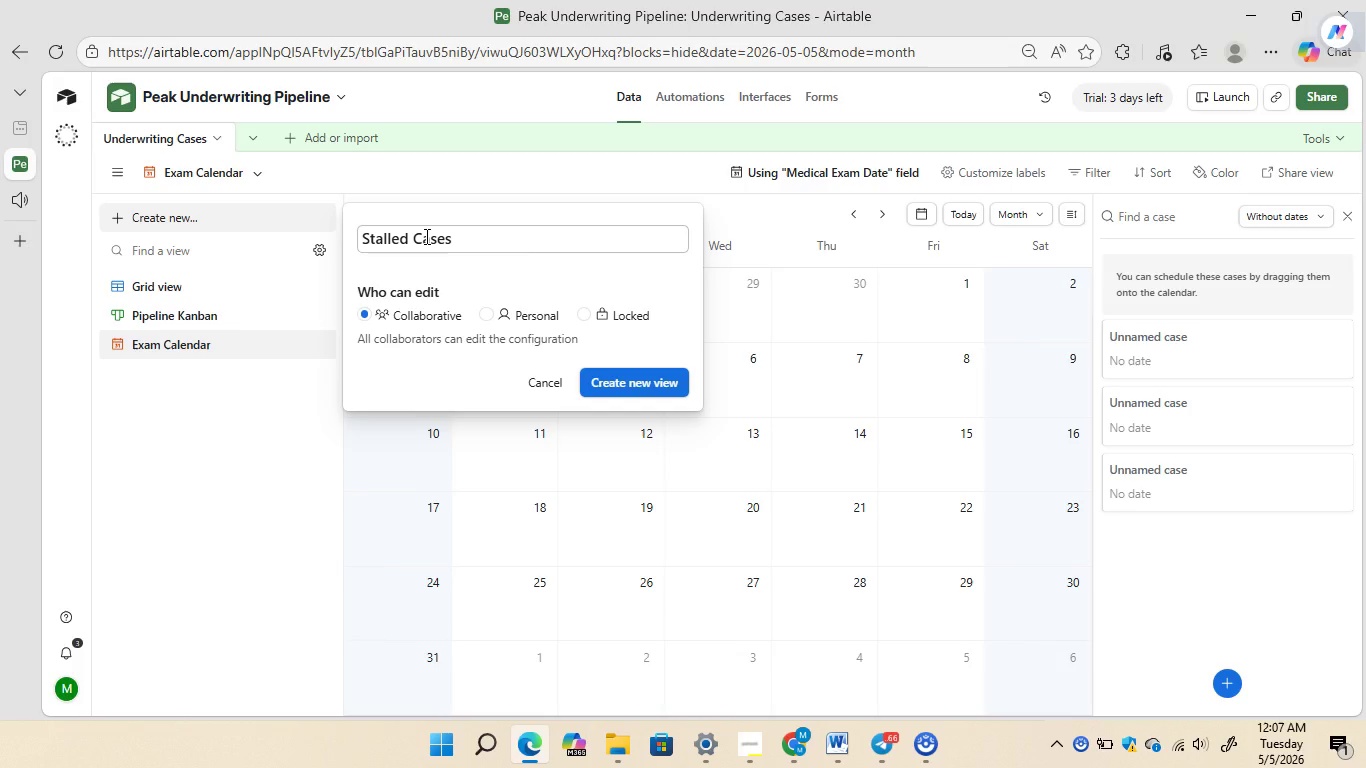 
wait(5.34)
 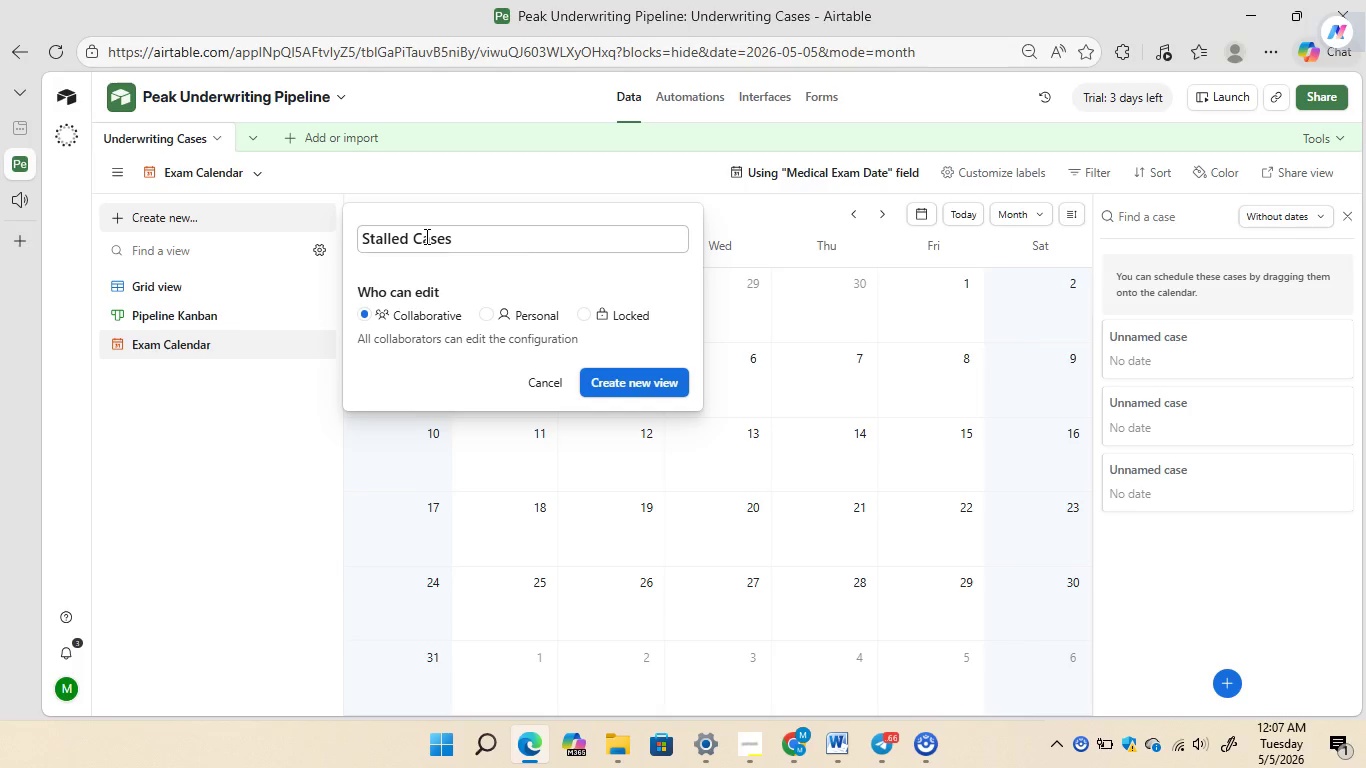 
left_click([617, 374])
 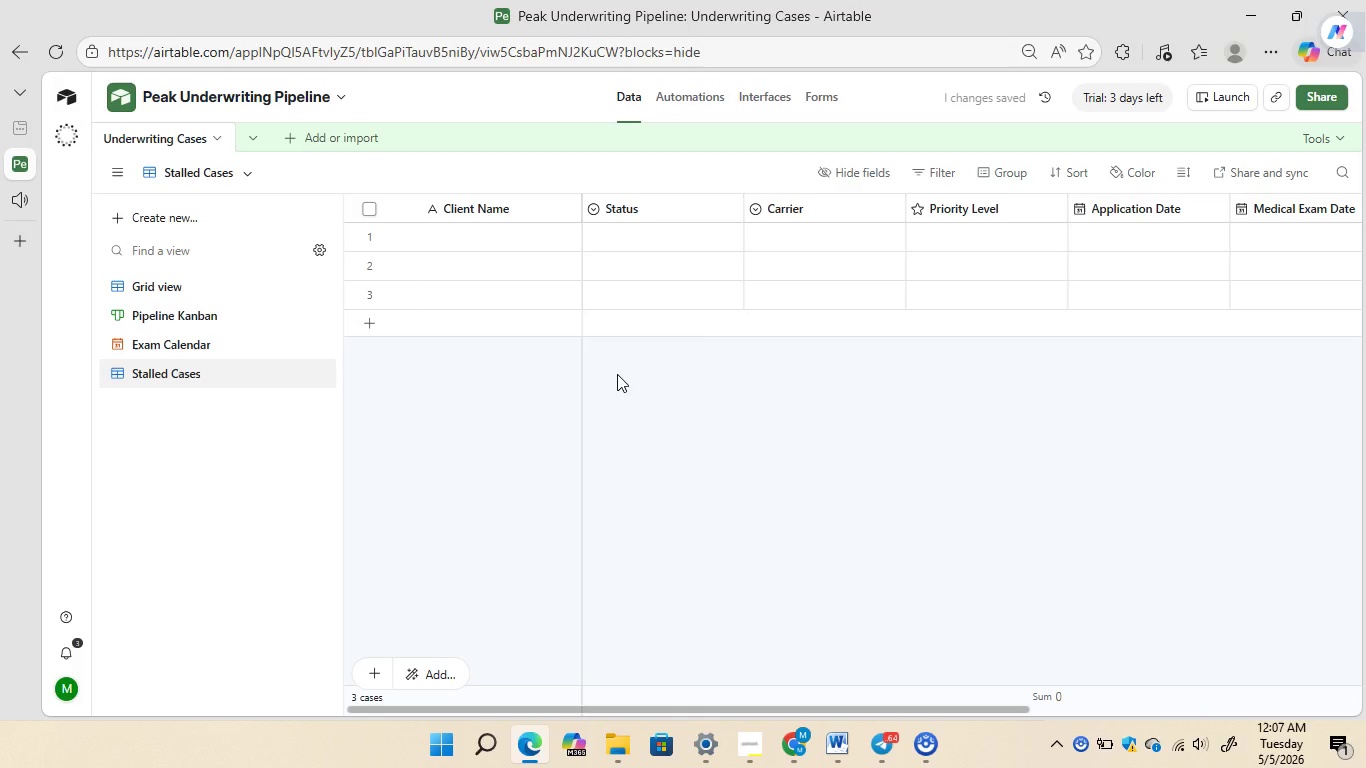 
wait(9.77)
 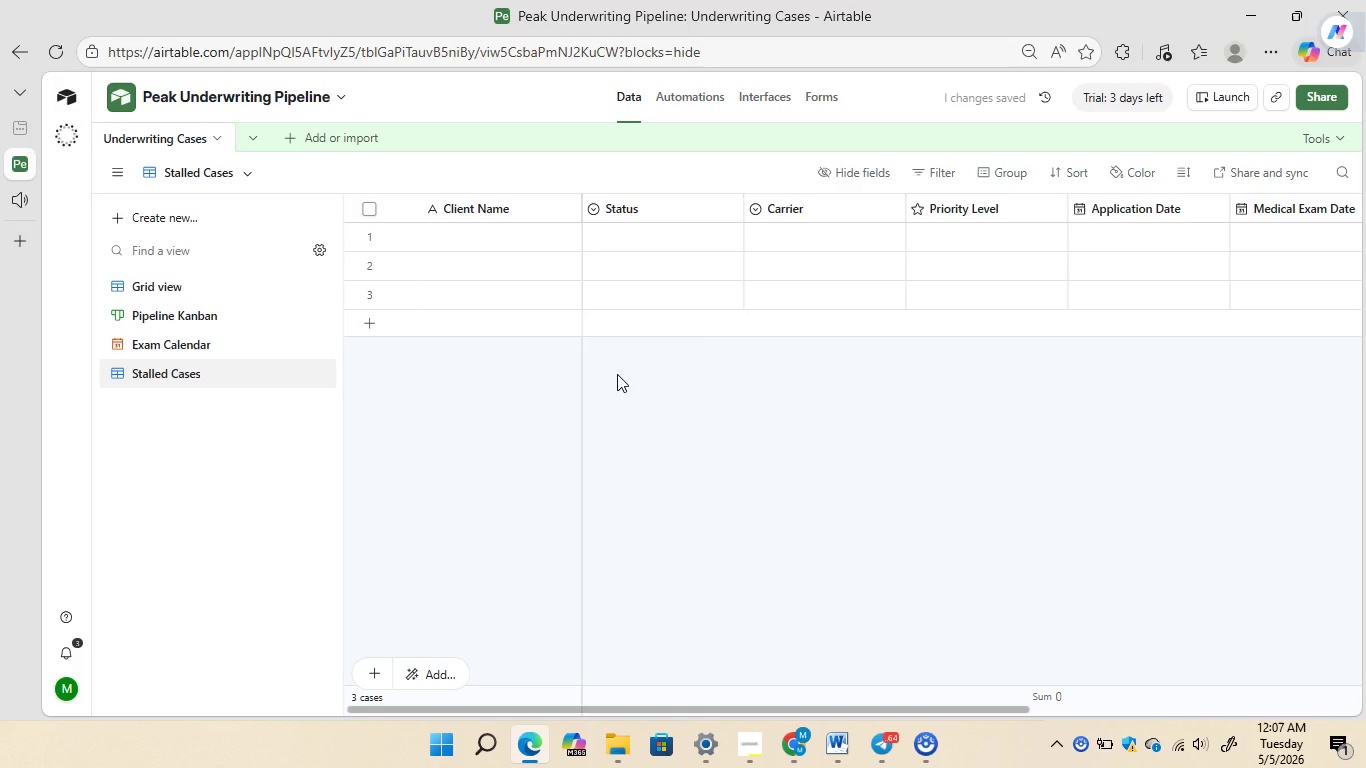 
left_click([914, 165])
 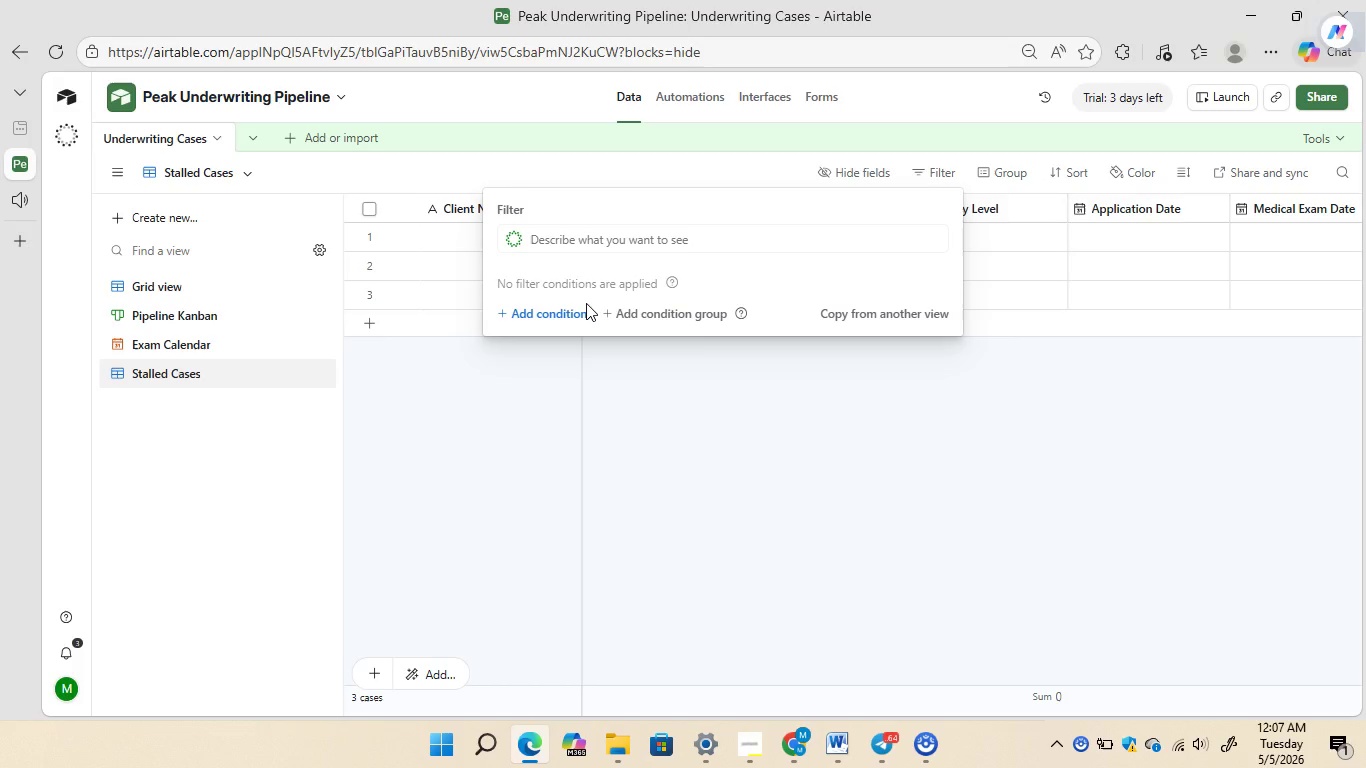 
wait(6.08)
 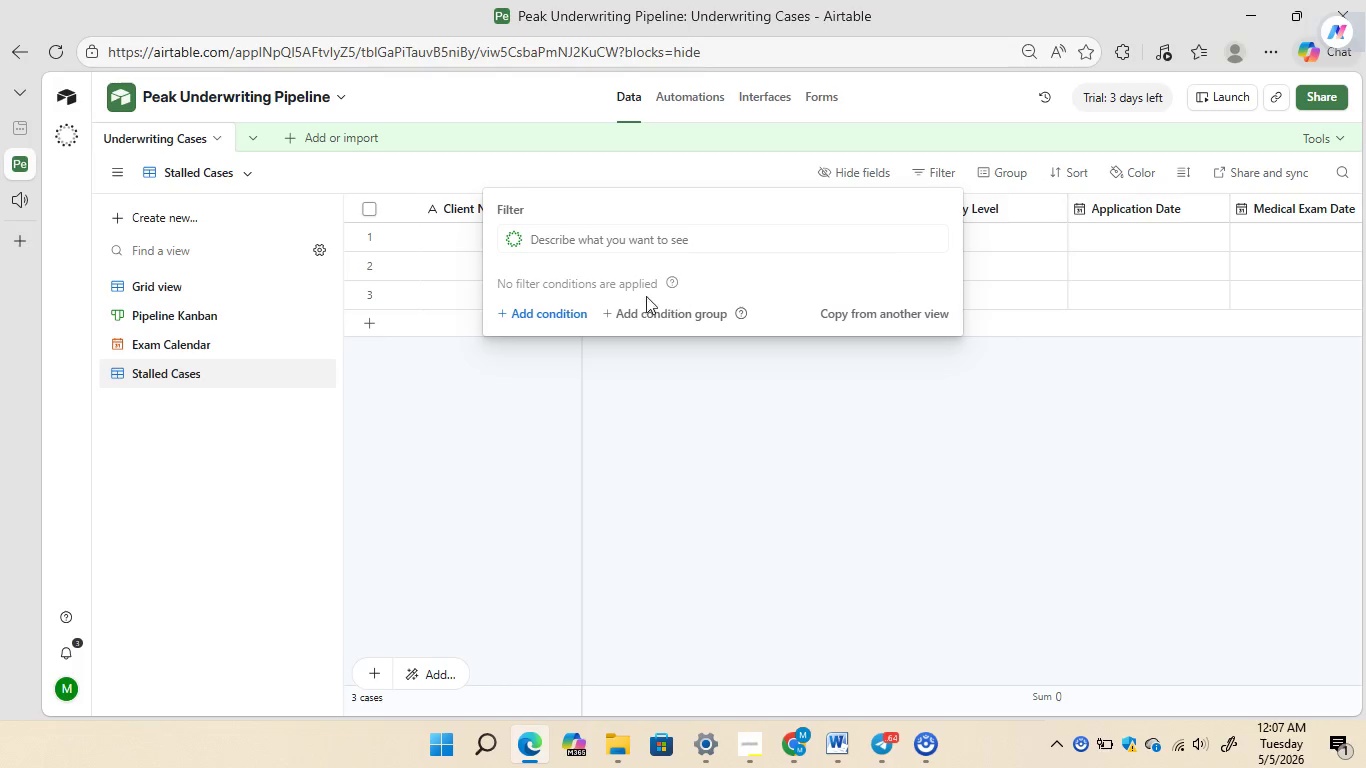 
left_click([575, 315])
 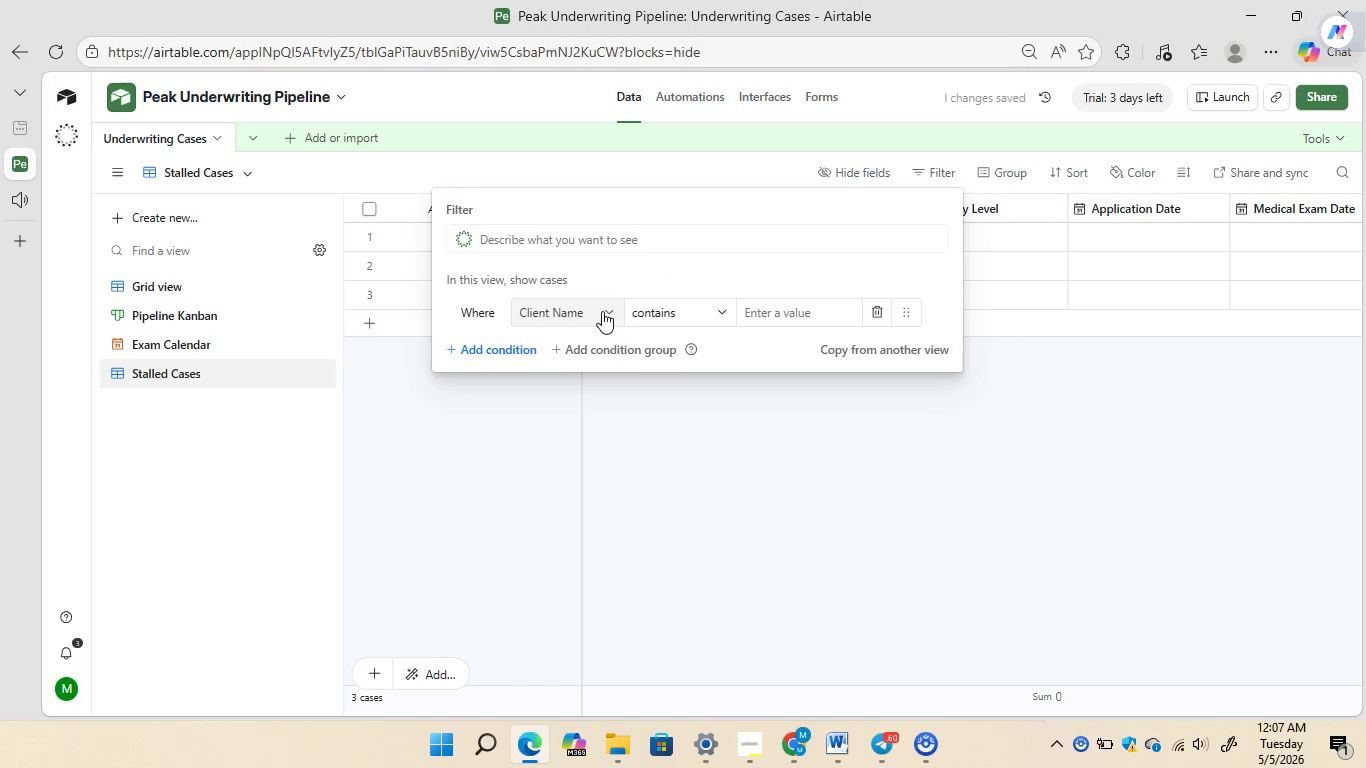 
left_click([602, 311])
 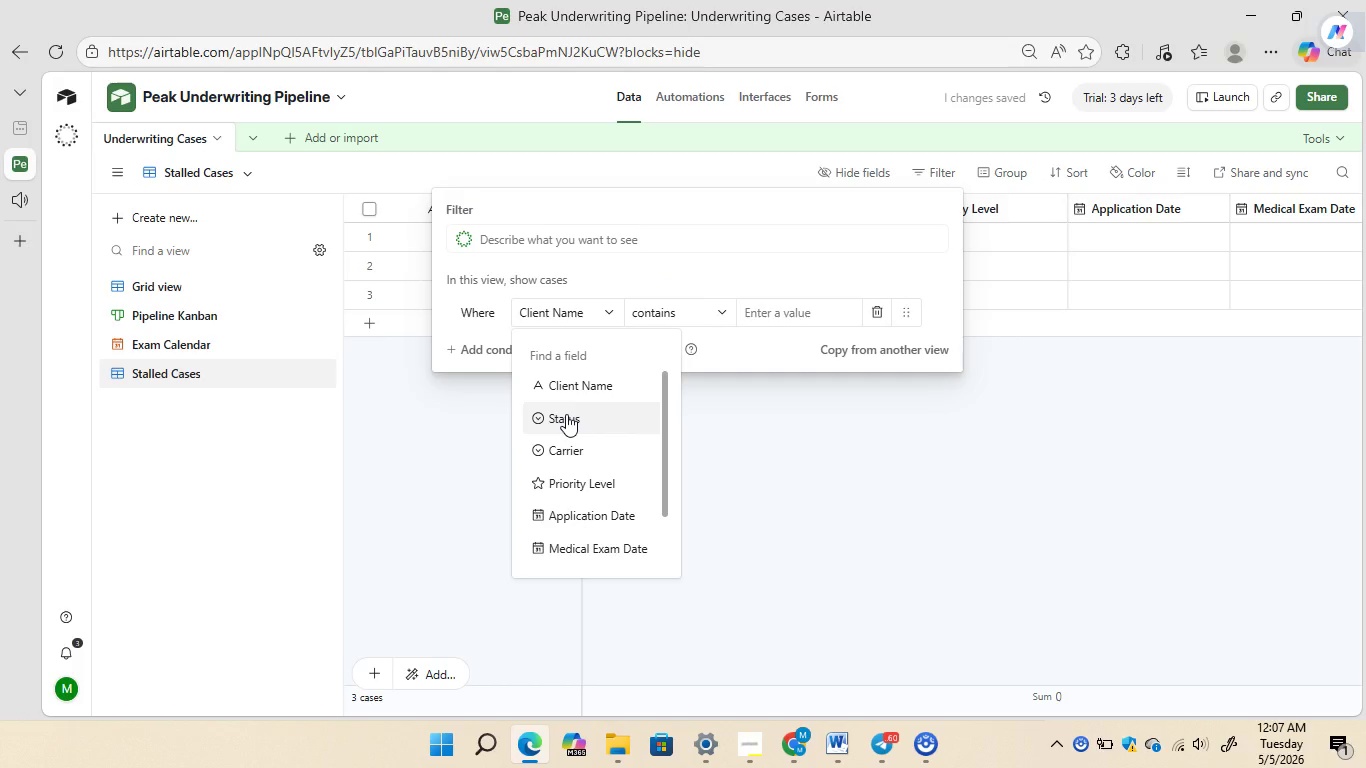 
left_click([566, 414])
 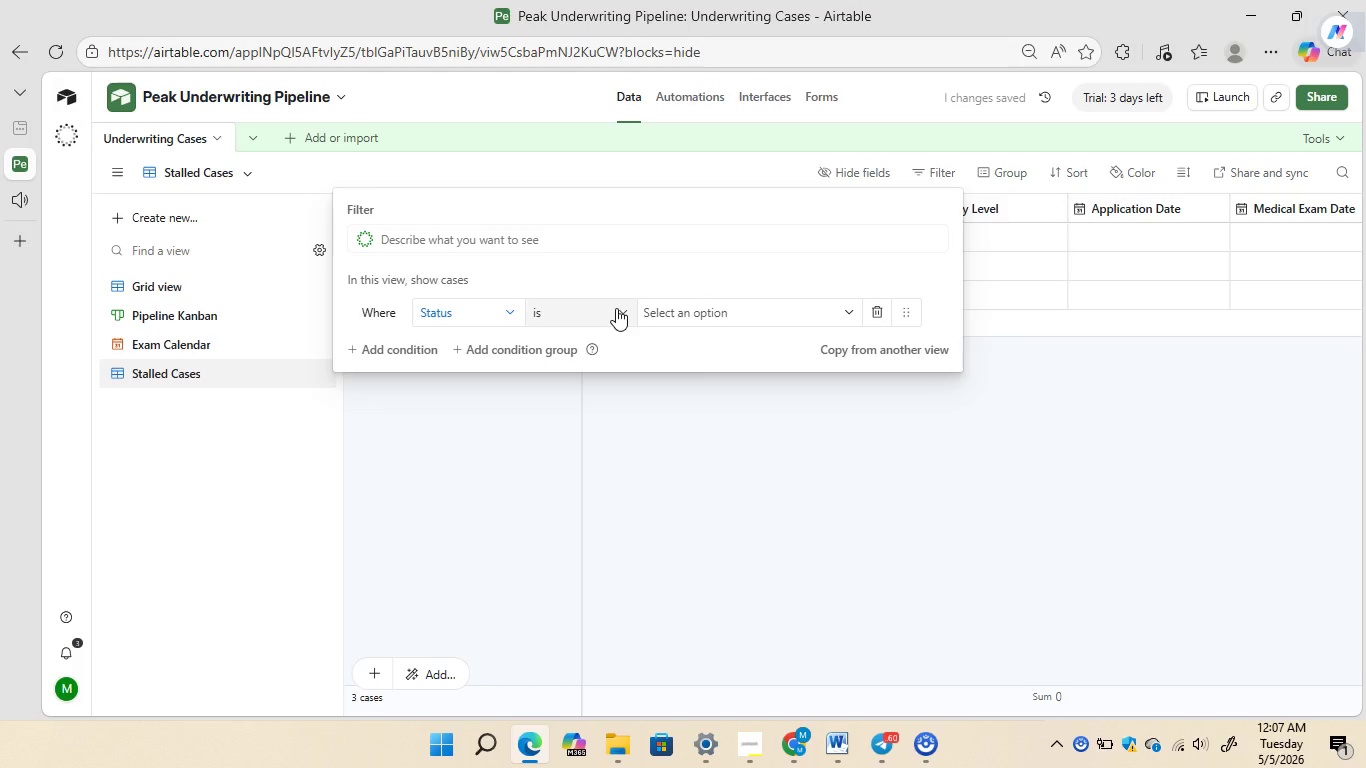 
left_click([616, 308])
 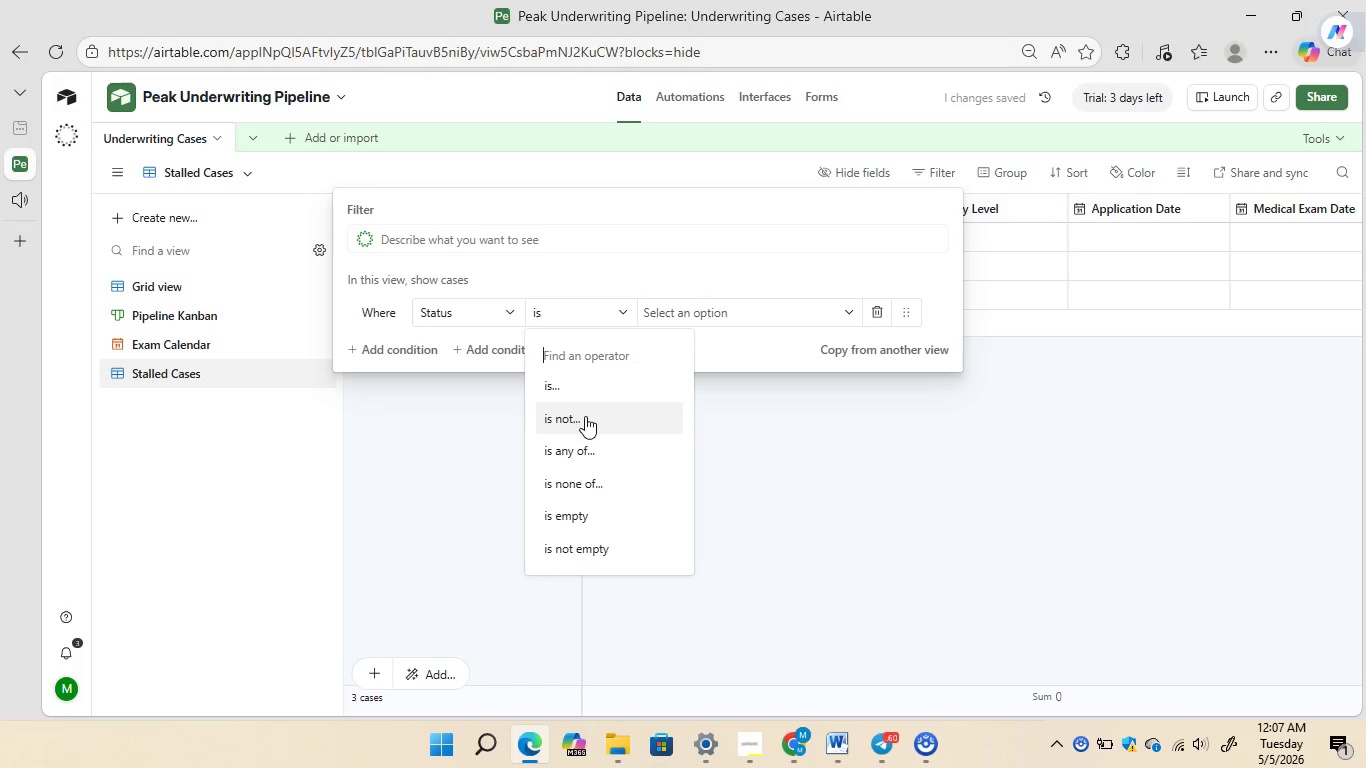 
left_click([585, 416])
 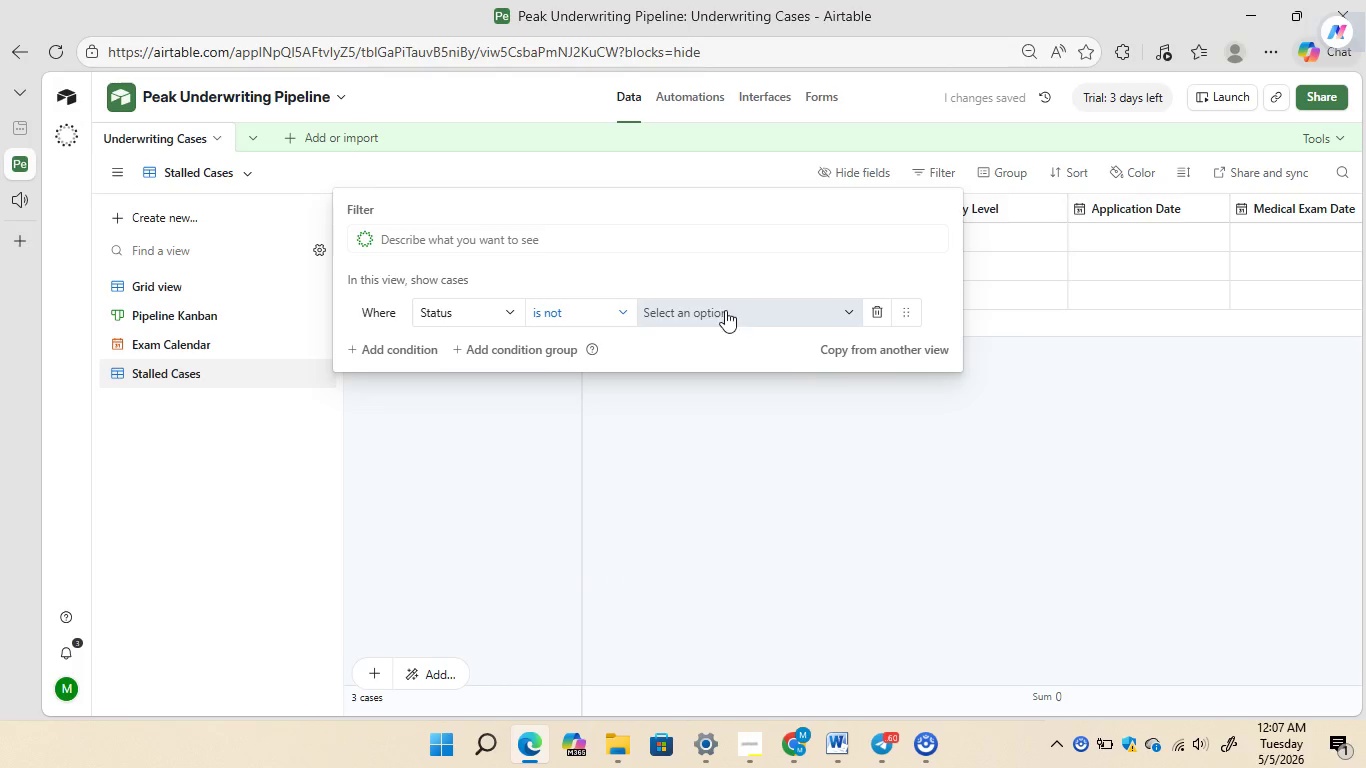 
left_click([725, 310])
 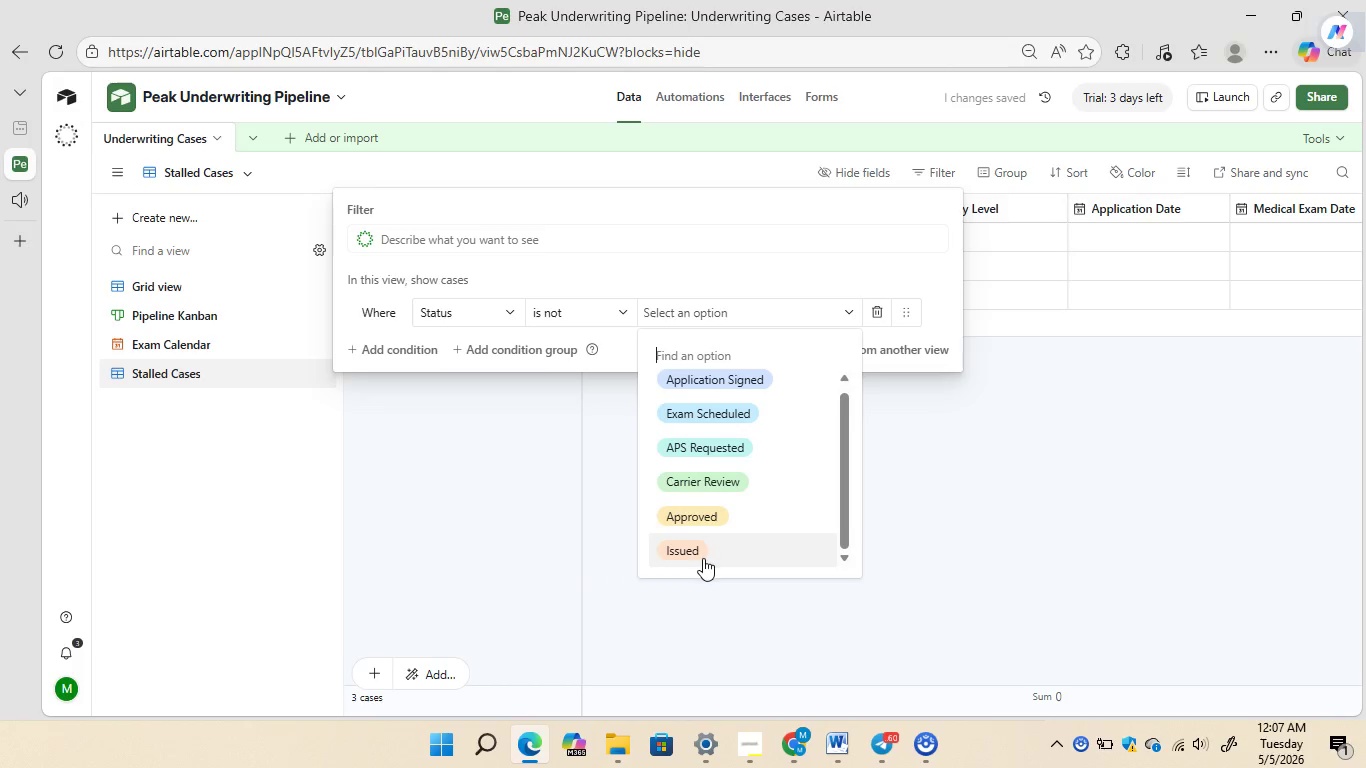 
left_click([702, 558])
 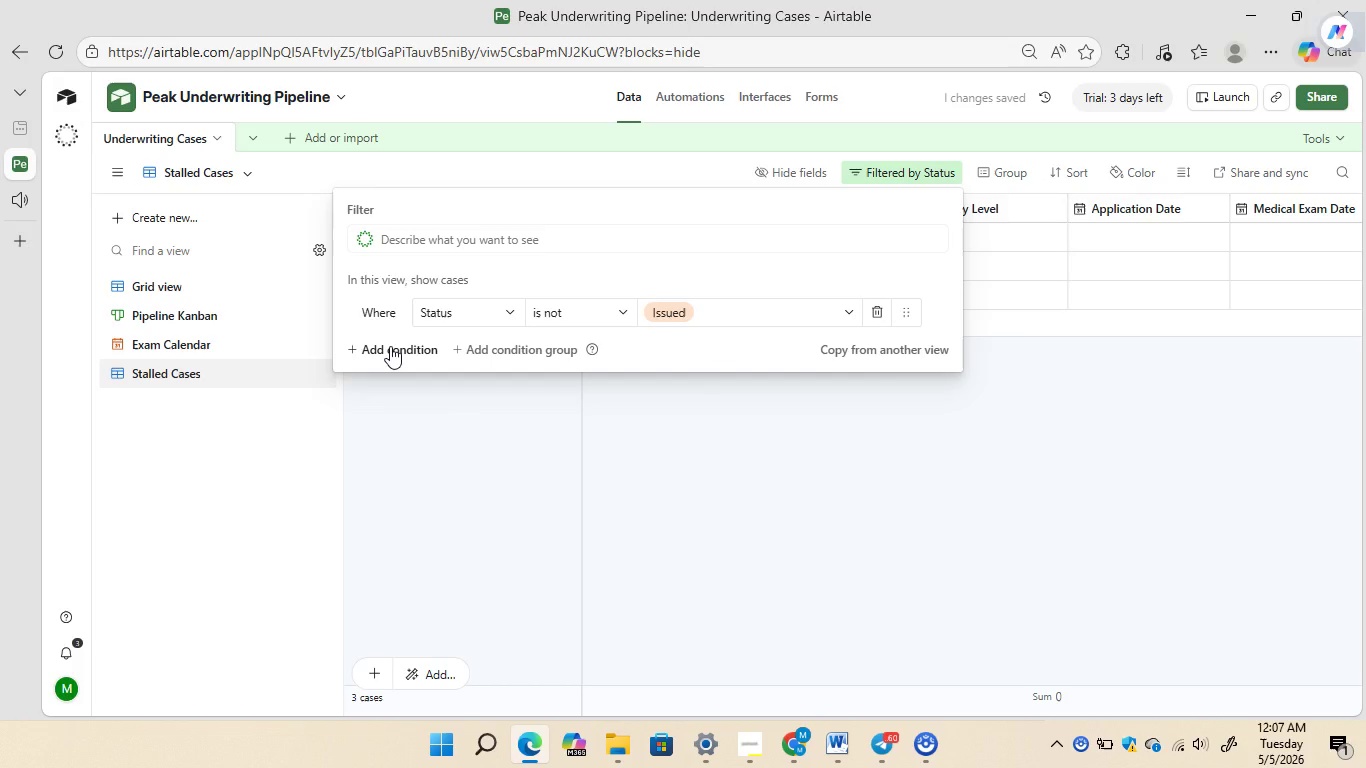 
left_click([390, 346])
 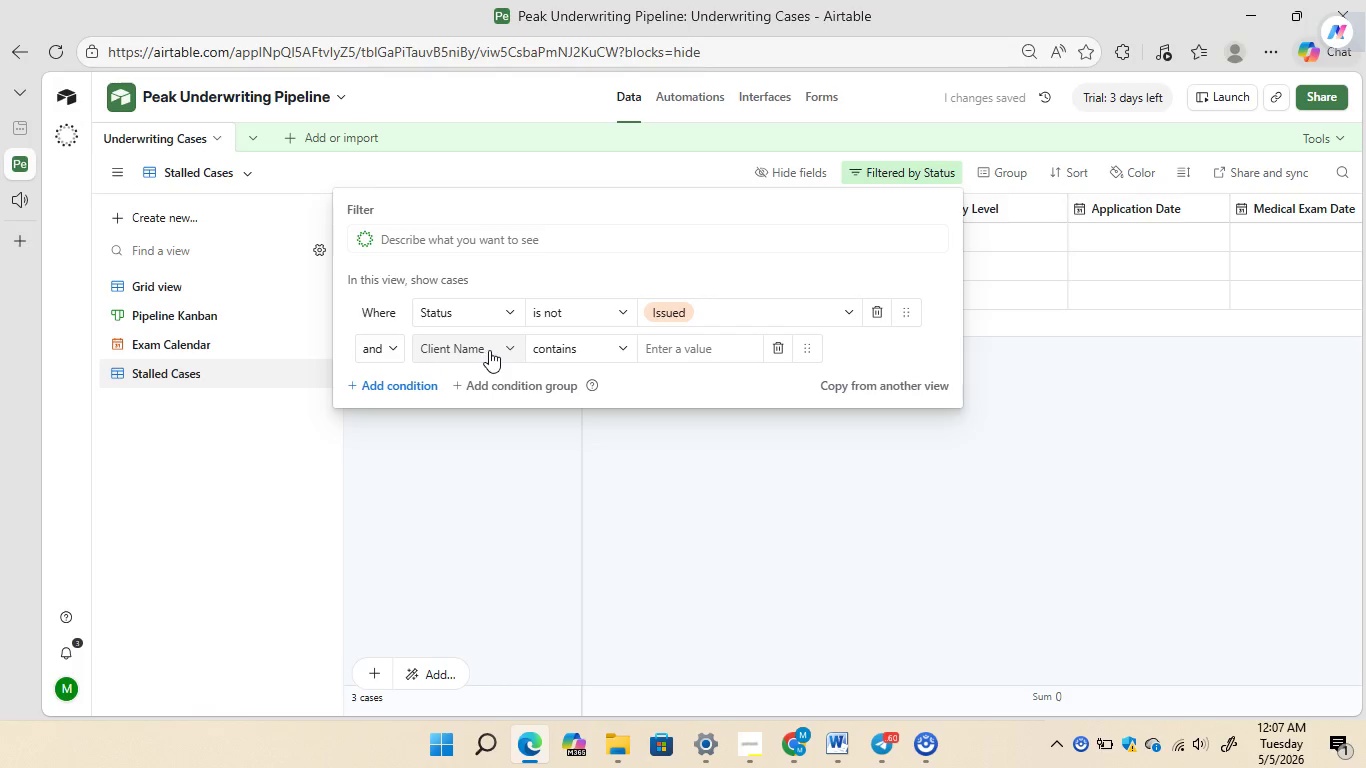 
left_click([497, 345])
 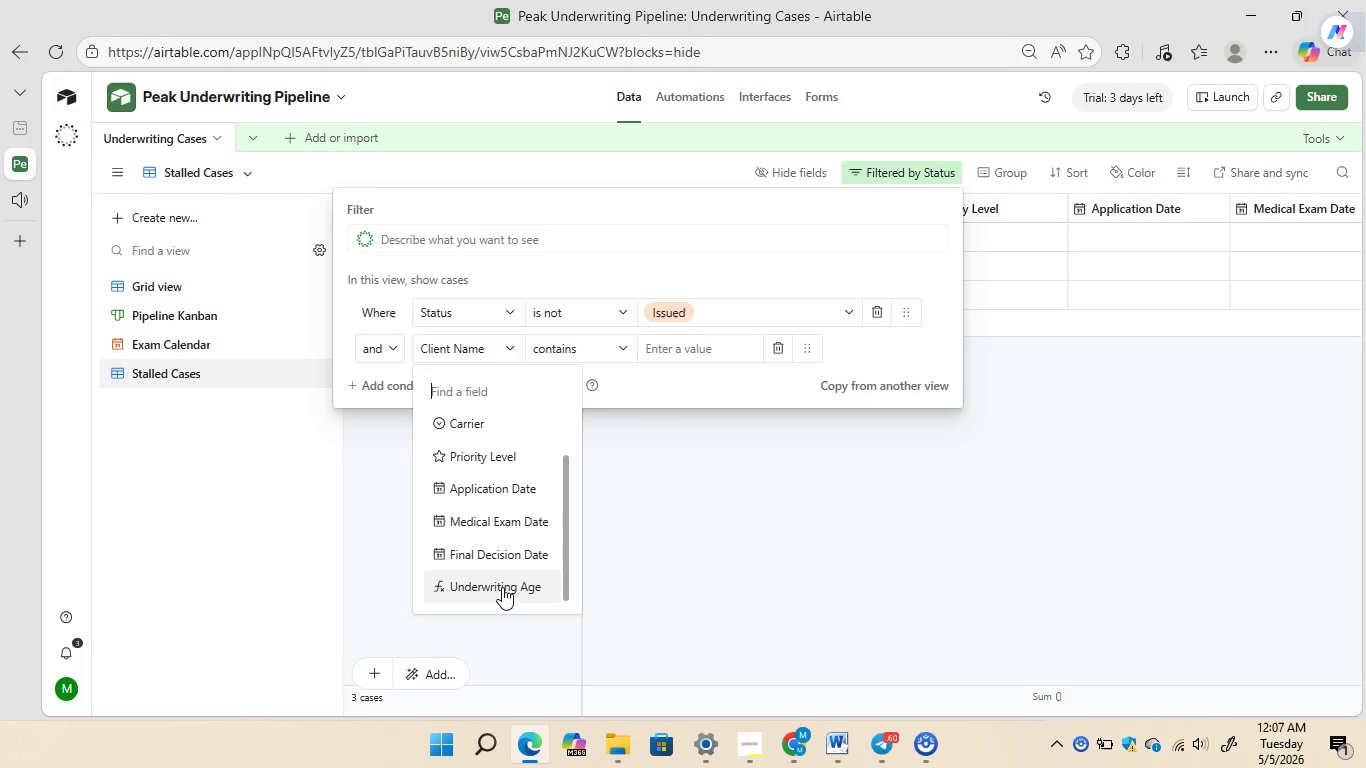 
left_click([502, 587])
 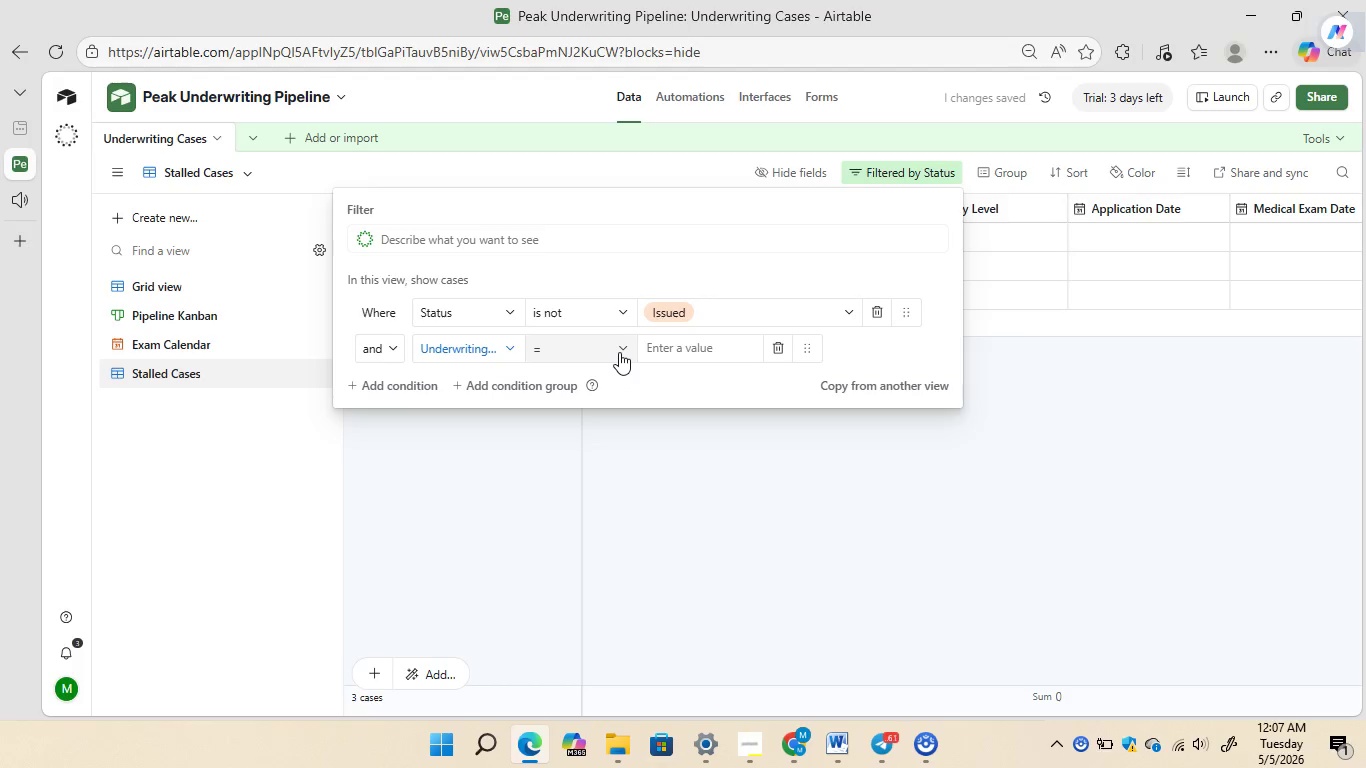 
left_click([619, 352])
 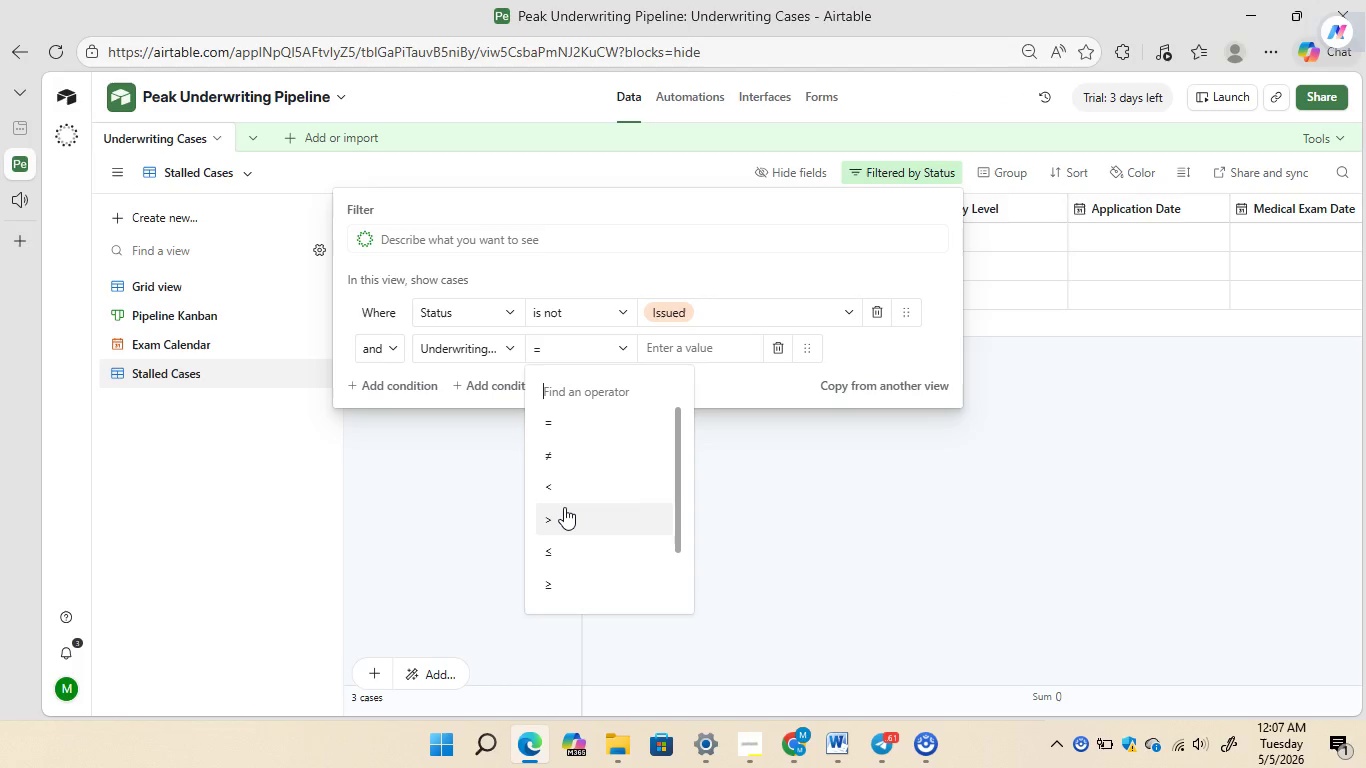 
left_click([564, 507])
 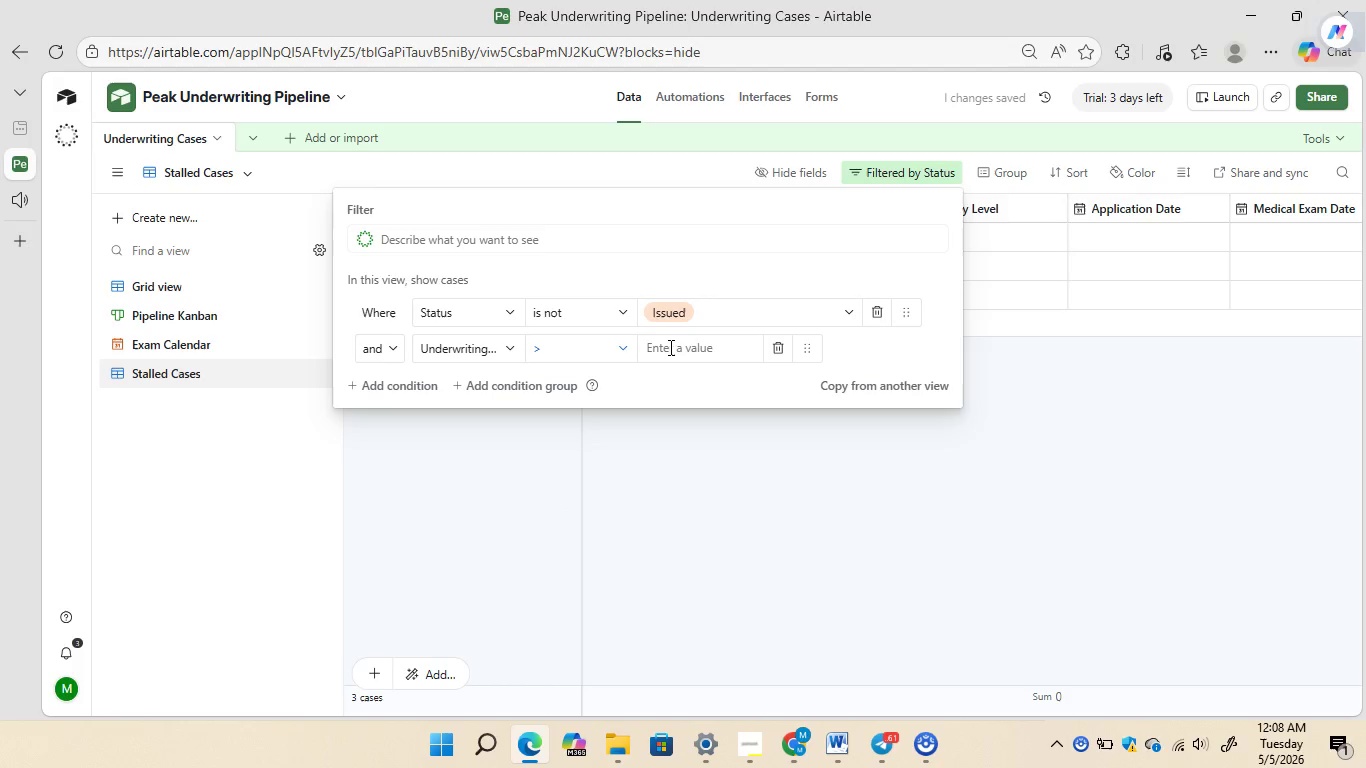 
left_click([669, 347])
 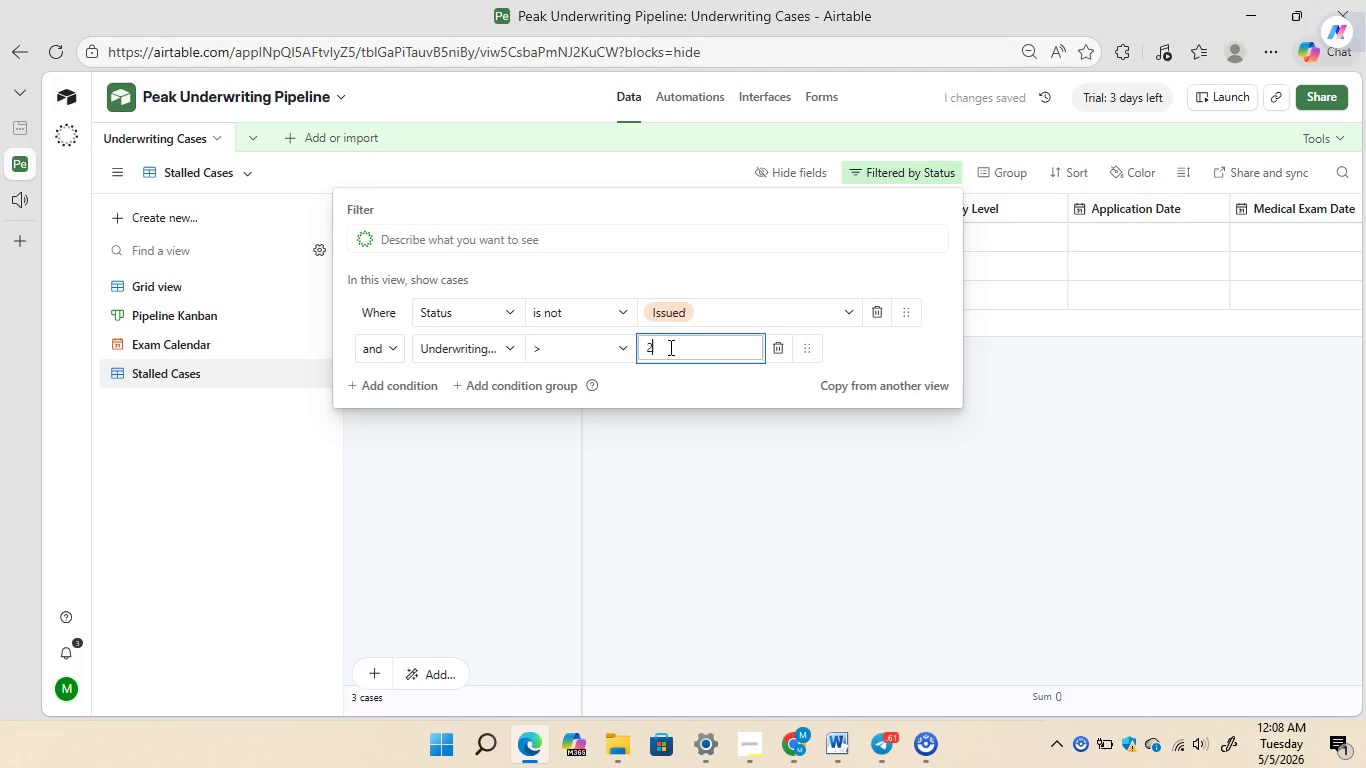 
type(21)
 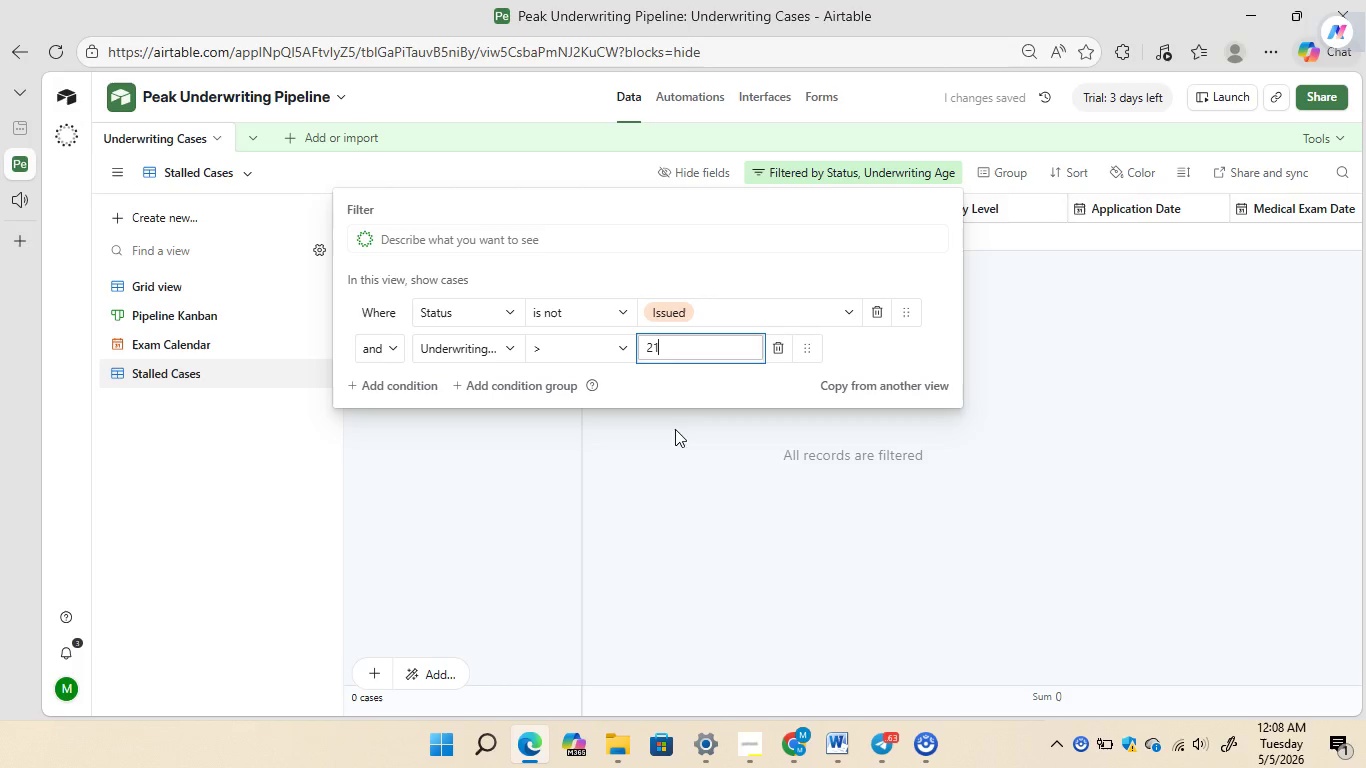 
left_click([675, 451])
 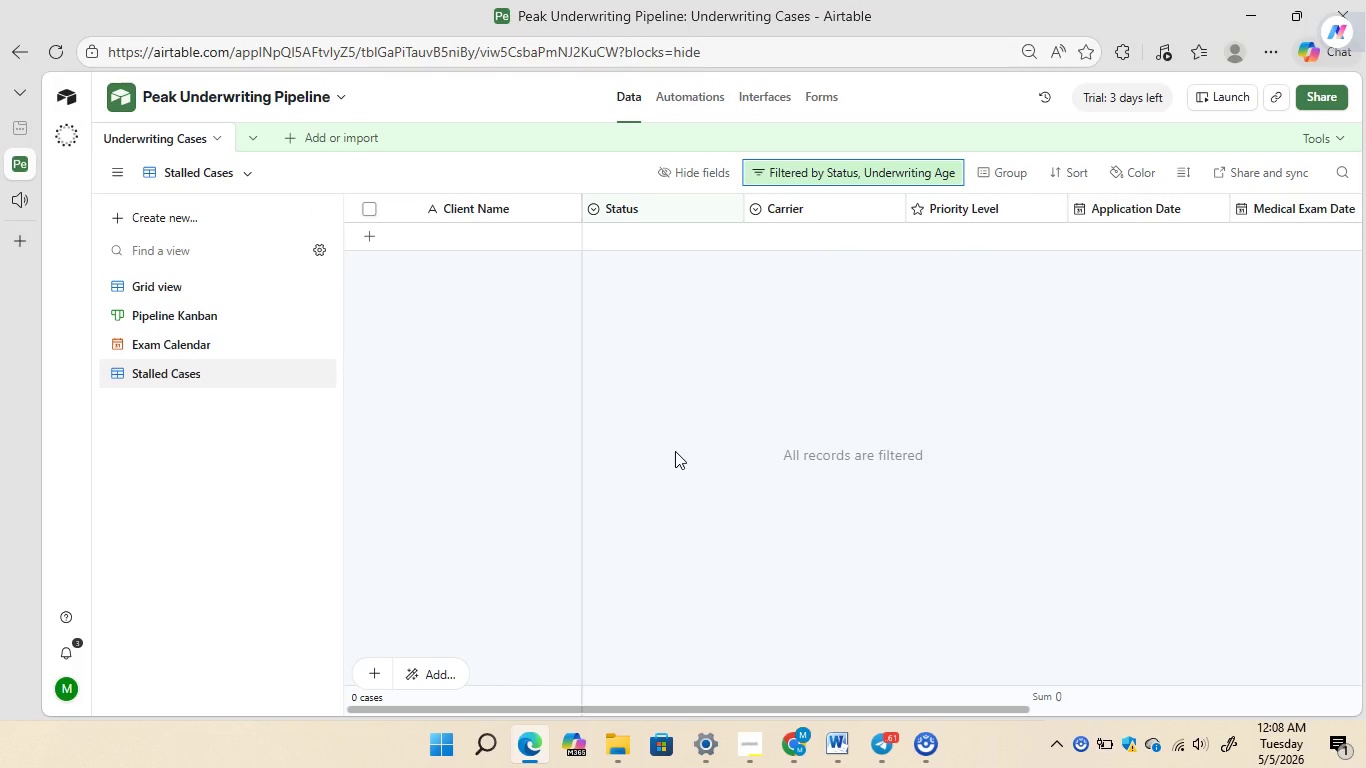 
wait(13.83)
 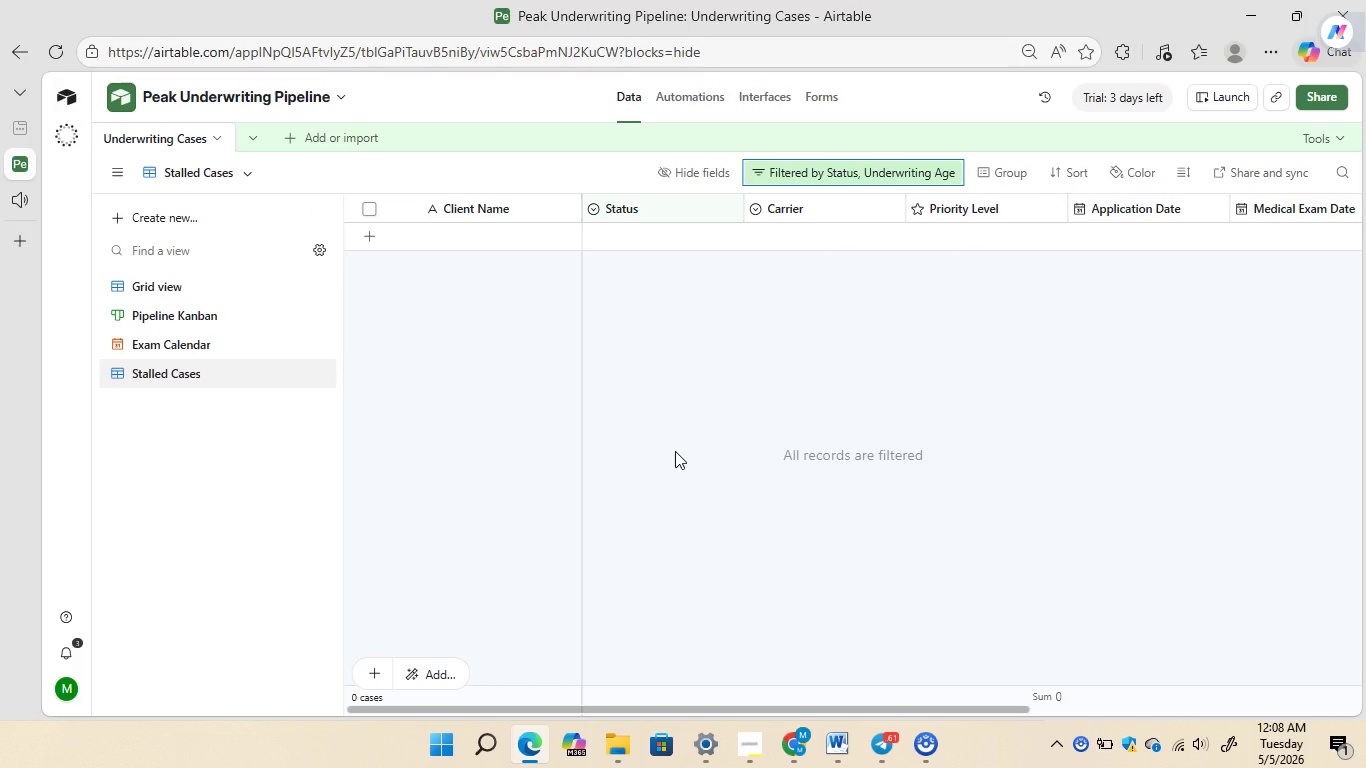 
left_click([695, 102])
 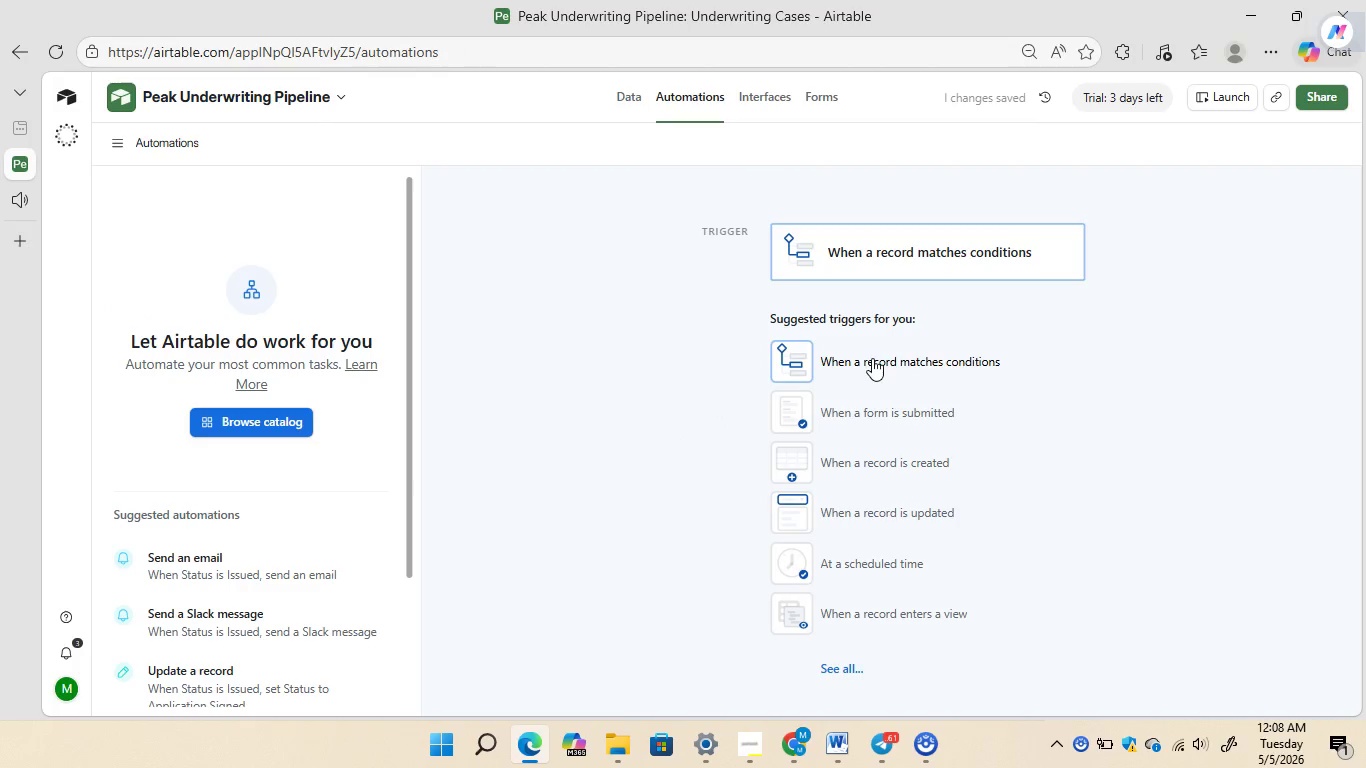 
left_click([872, 358])
 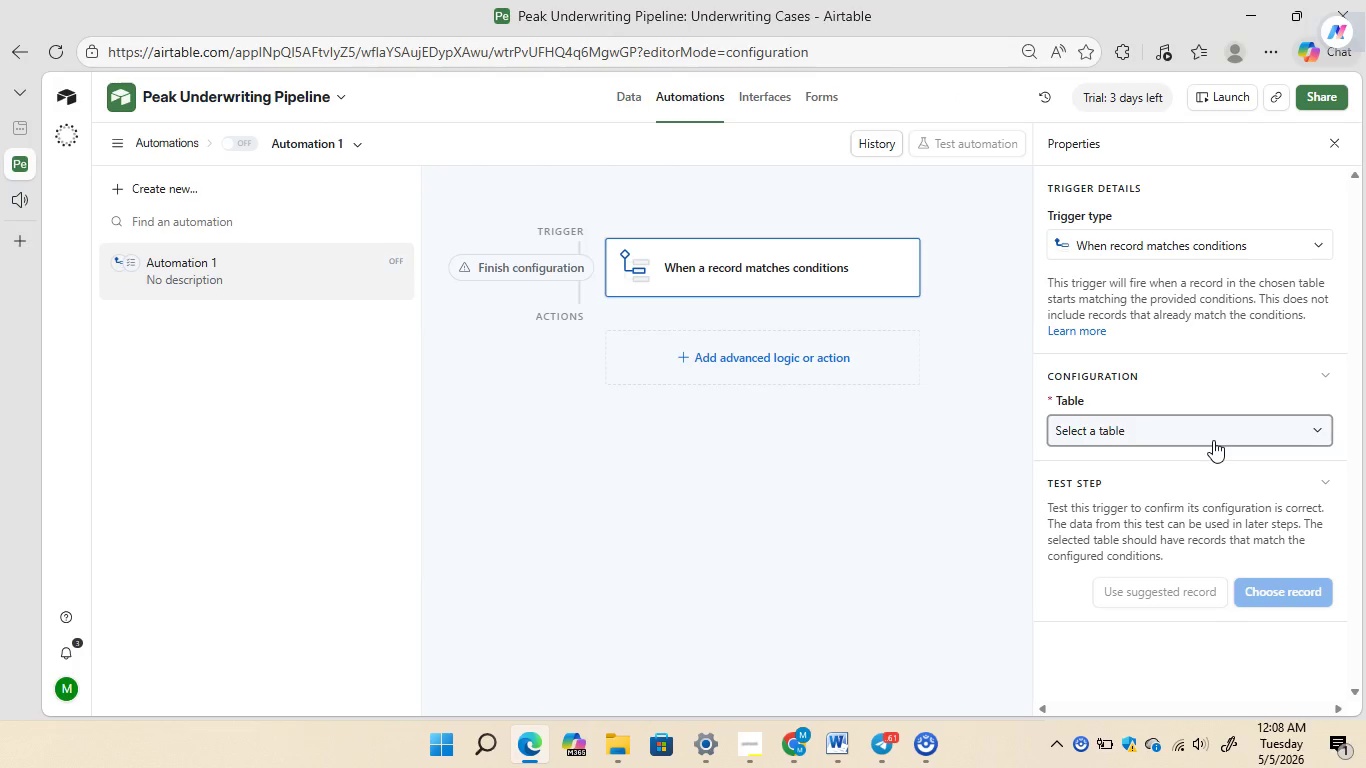 
wait(7.98)
 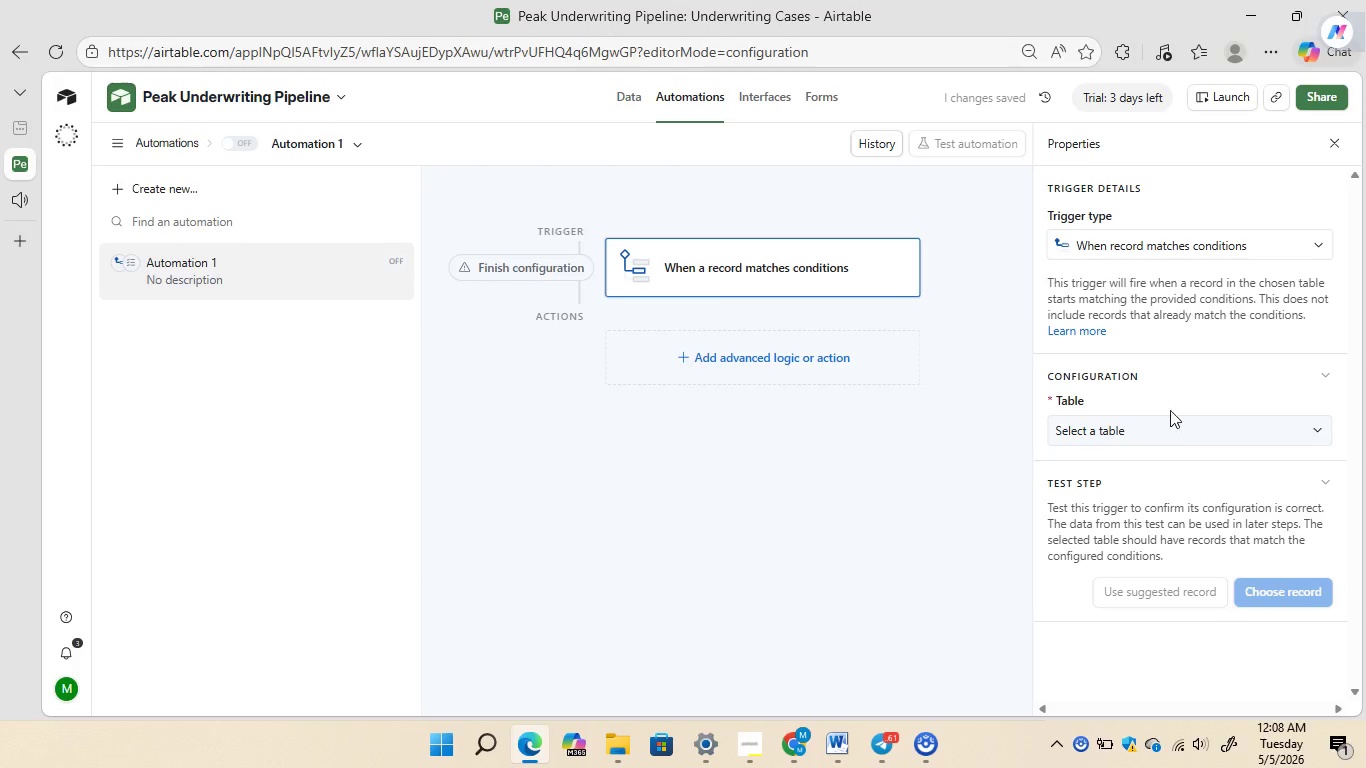 
left_click([1213, 440])
 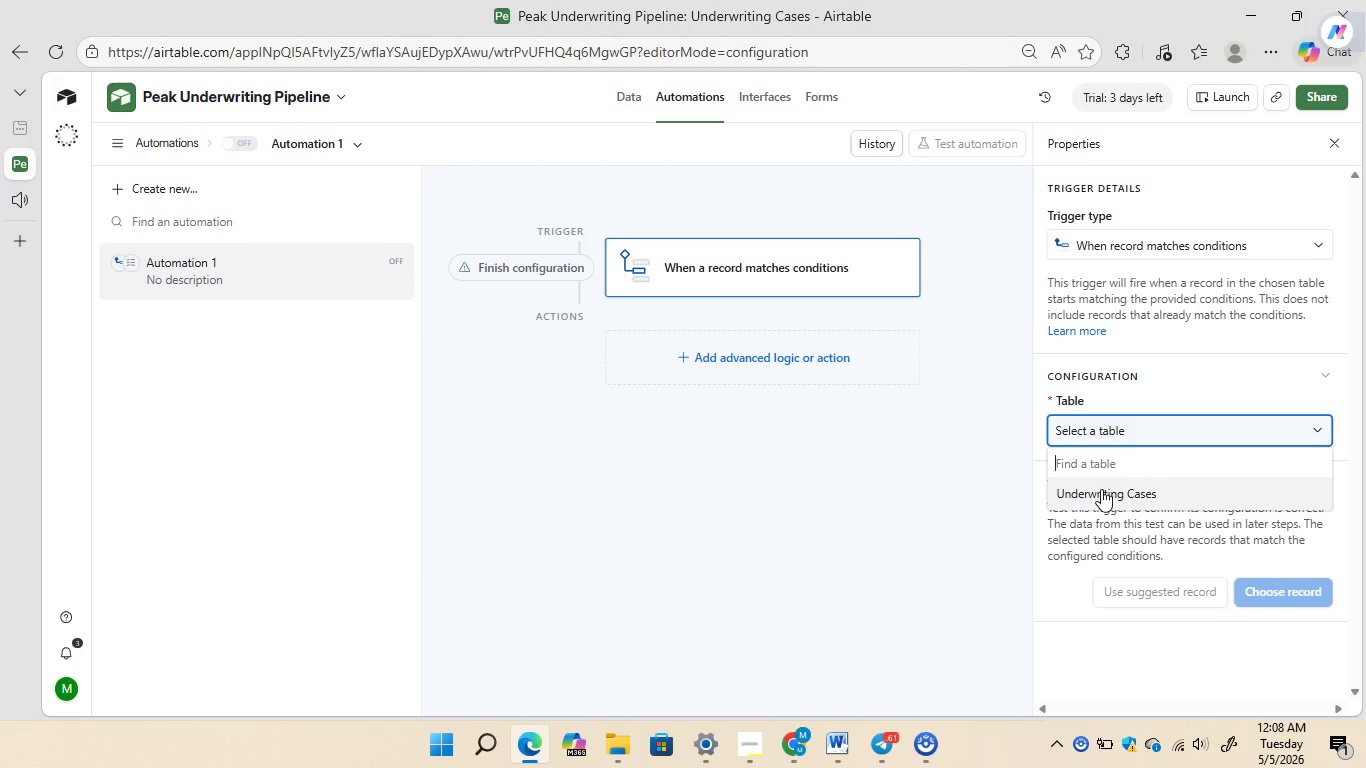 
left_click([1100, 489])
 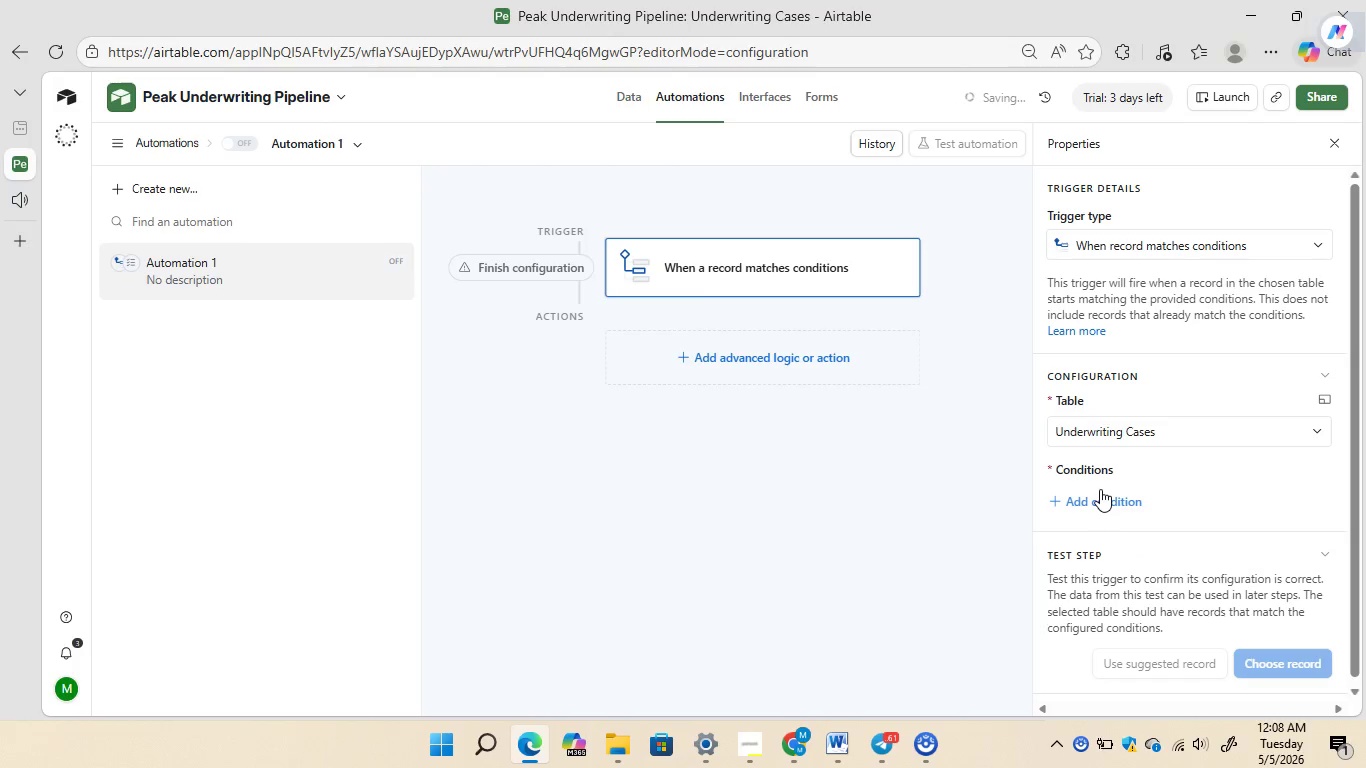 
left_click([1100, 489])
 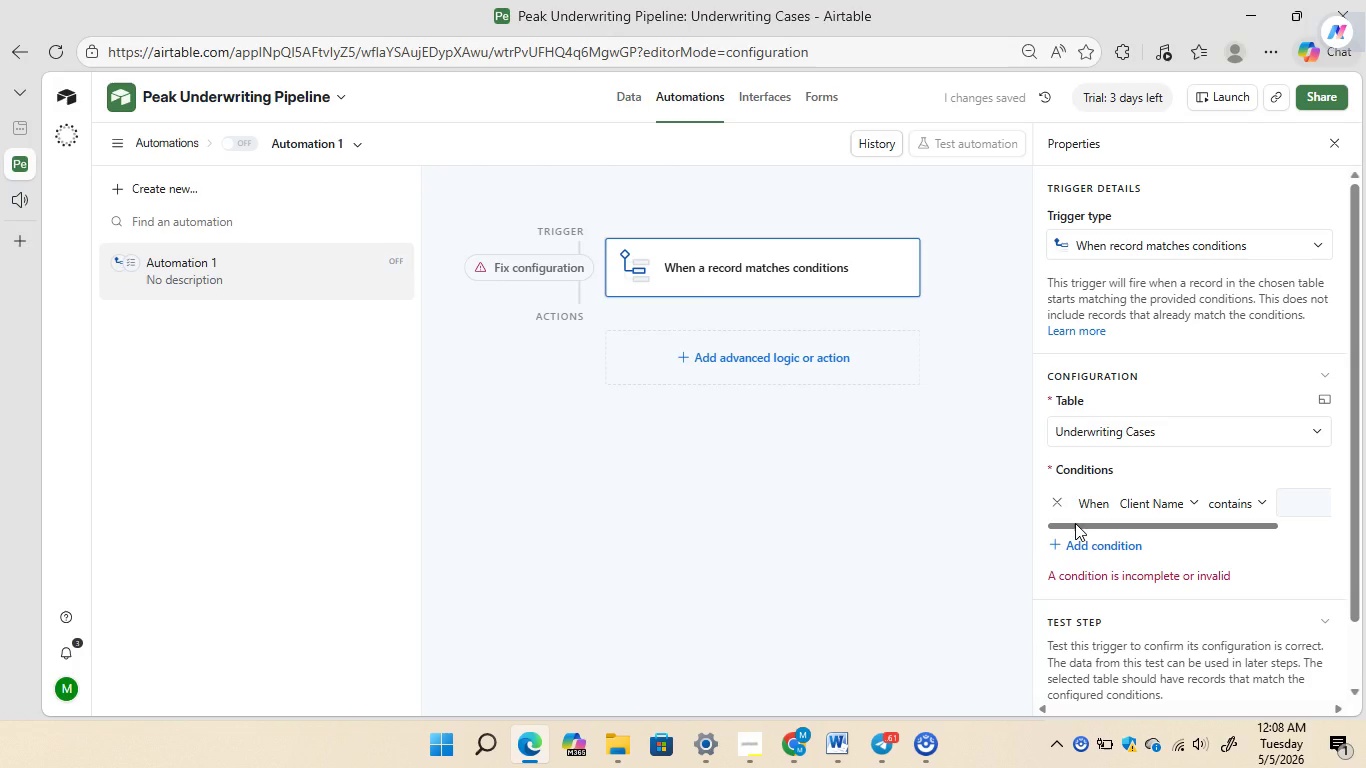 
left_click_drag(start_coordinate=[1075, 523], to_coordinate=[1077, 517])
 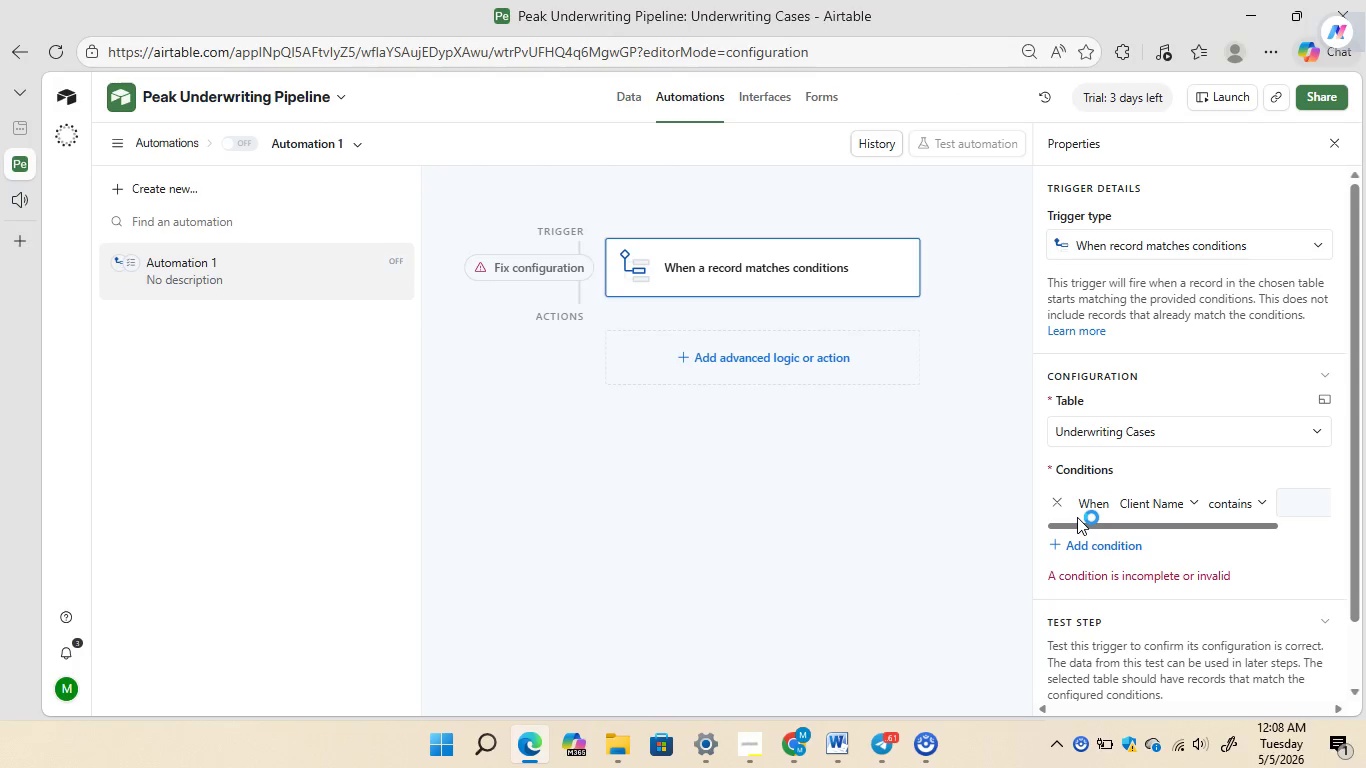 
left_click([1077, 517])
 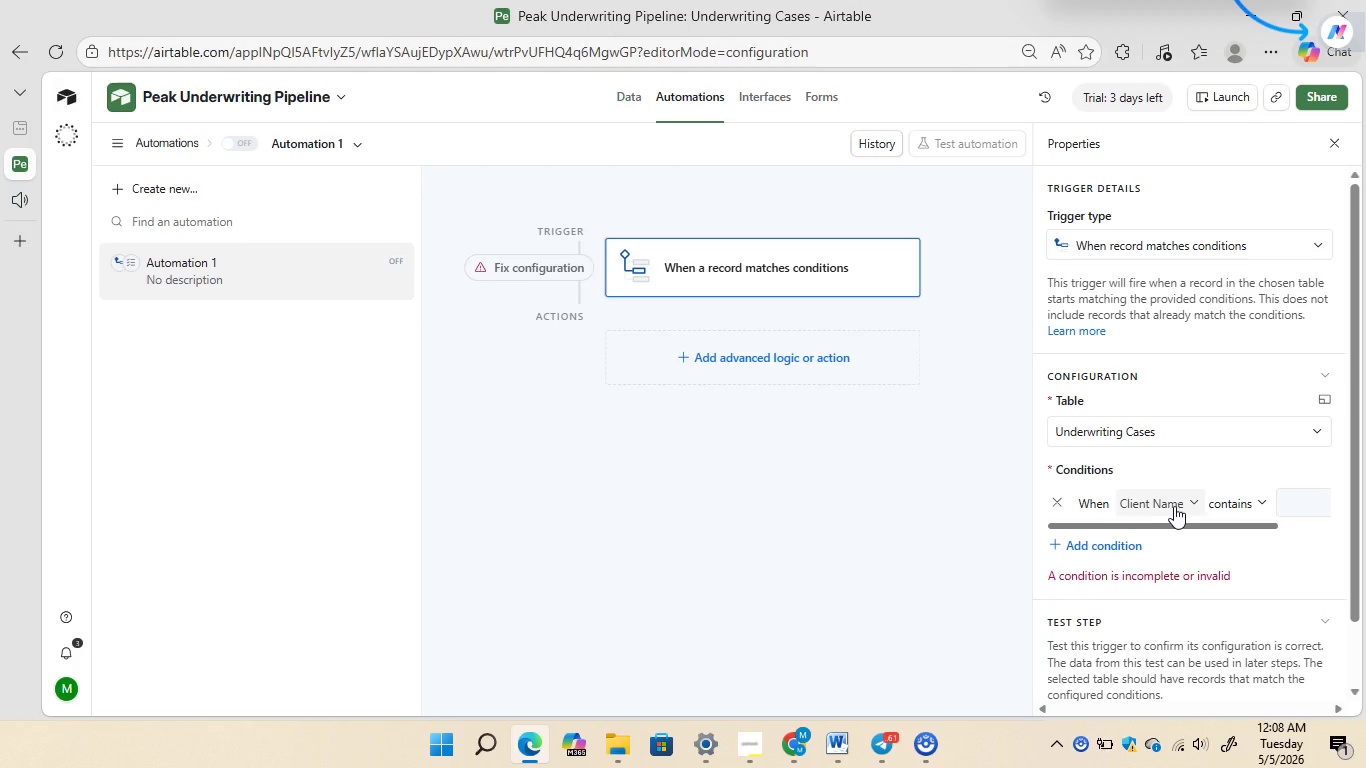 
wait(5.12)
 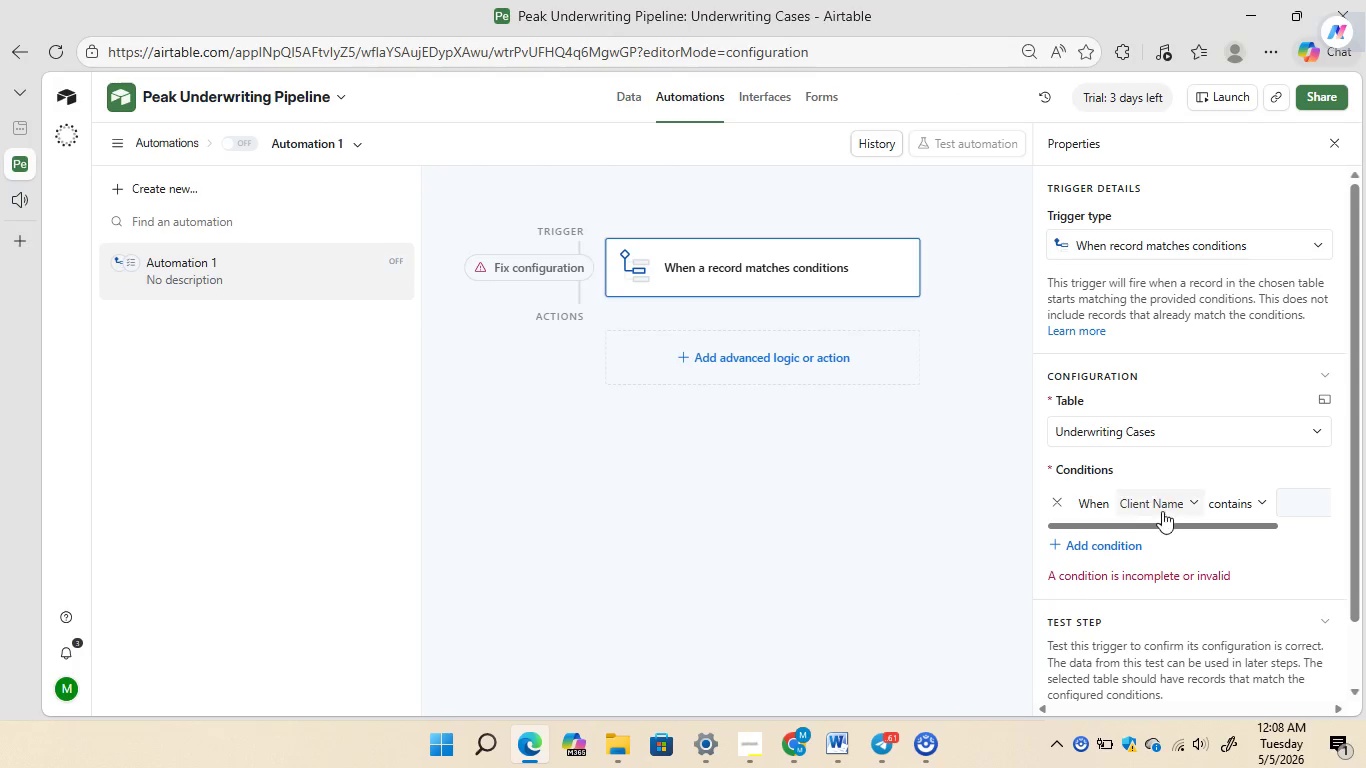 
left_click([1175, 506])
 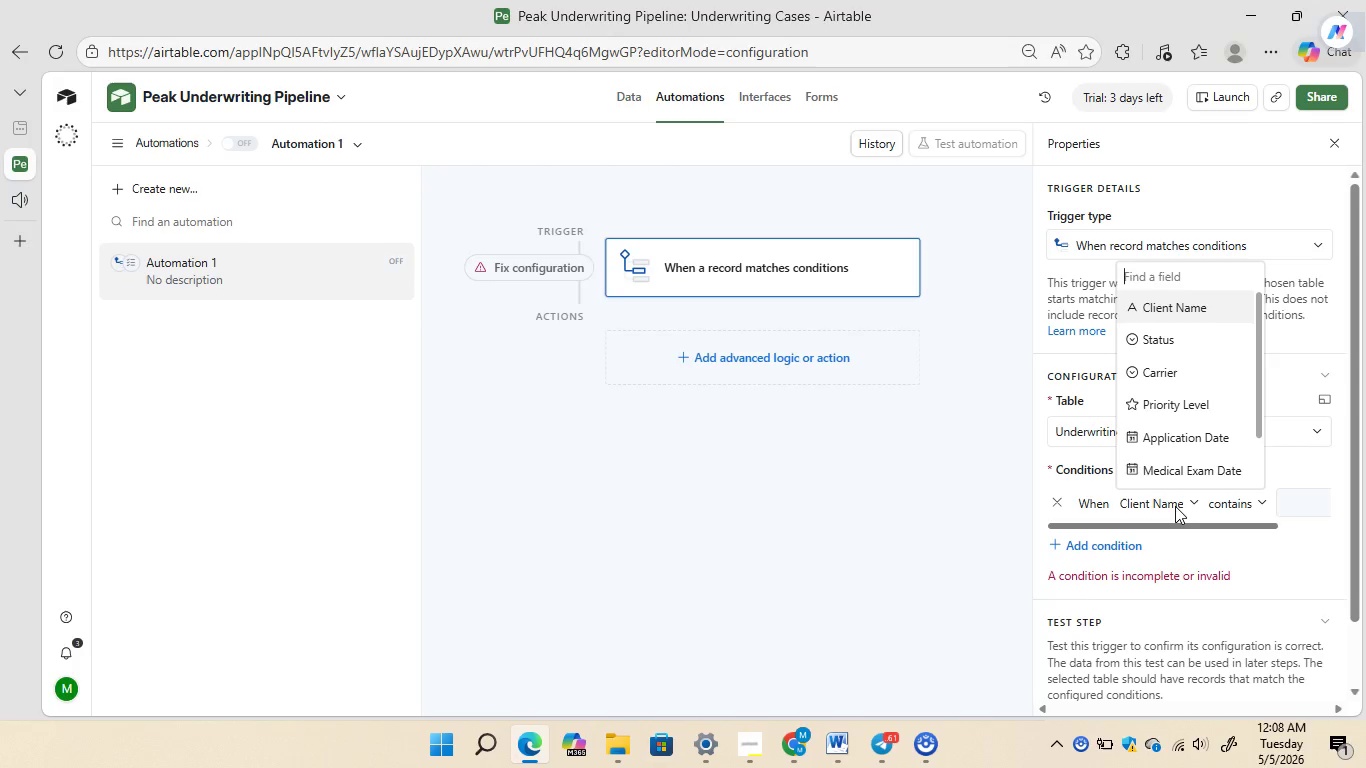 
wait(9.66)
 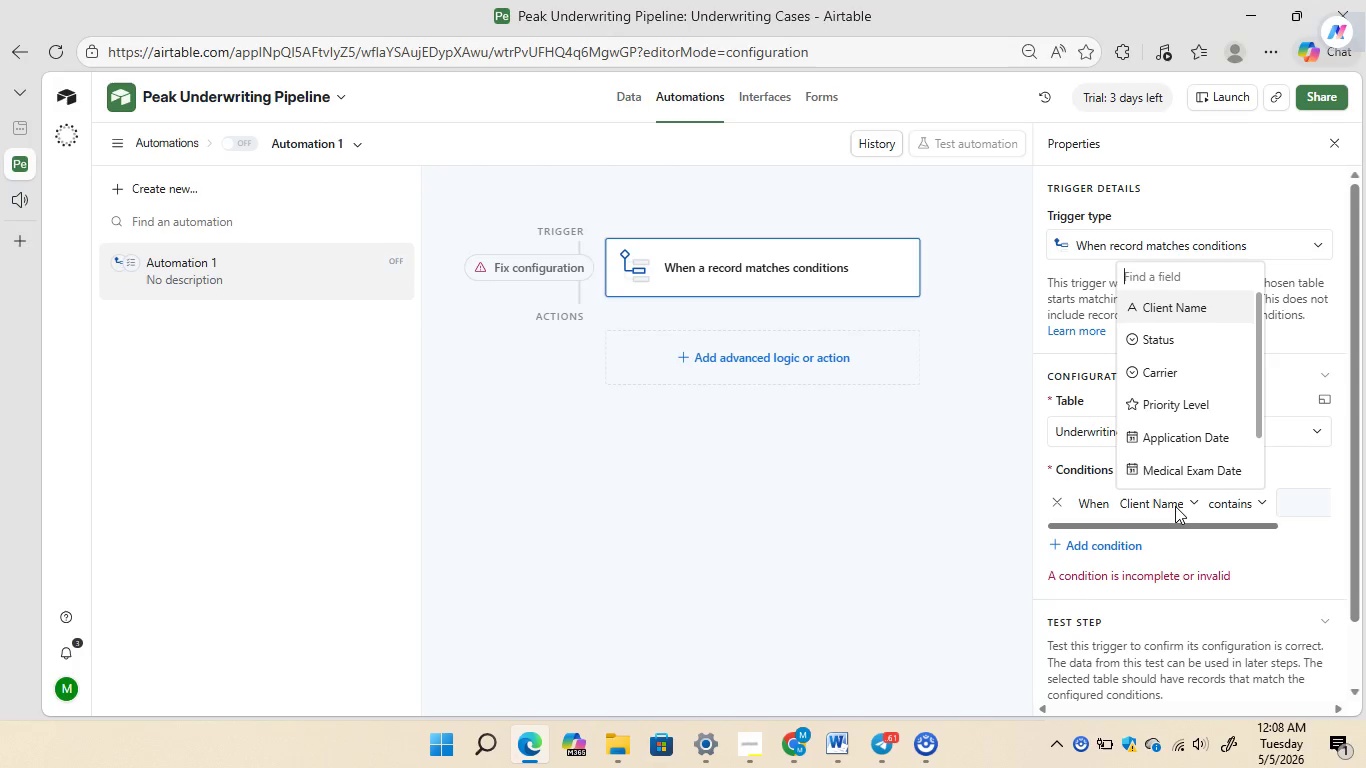 
left_click([1188, 340])
 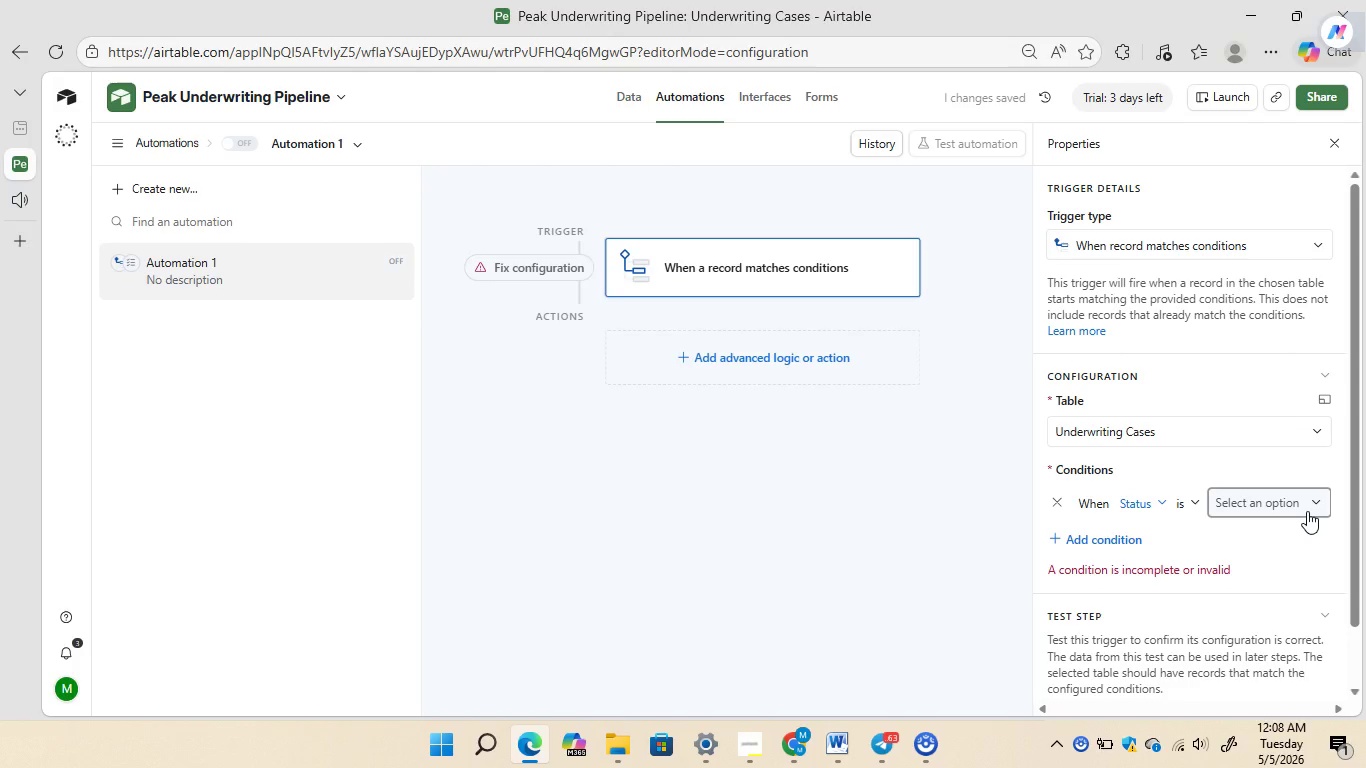 
left_click([1307, 511])
 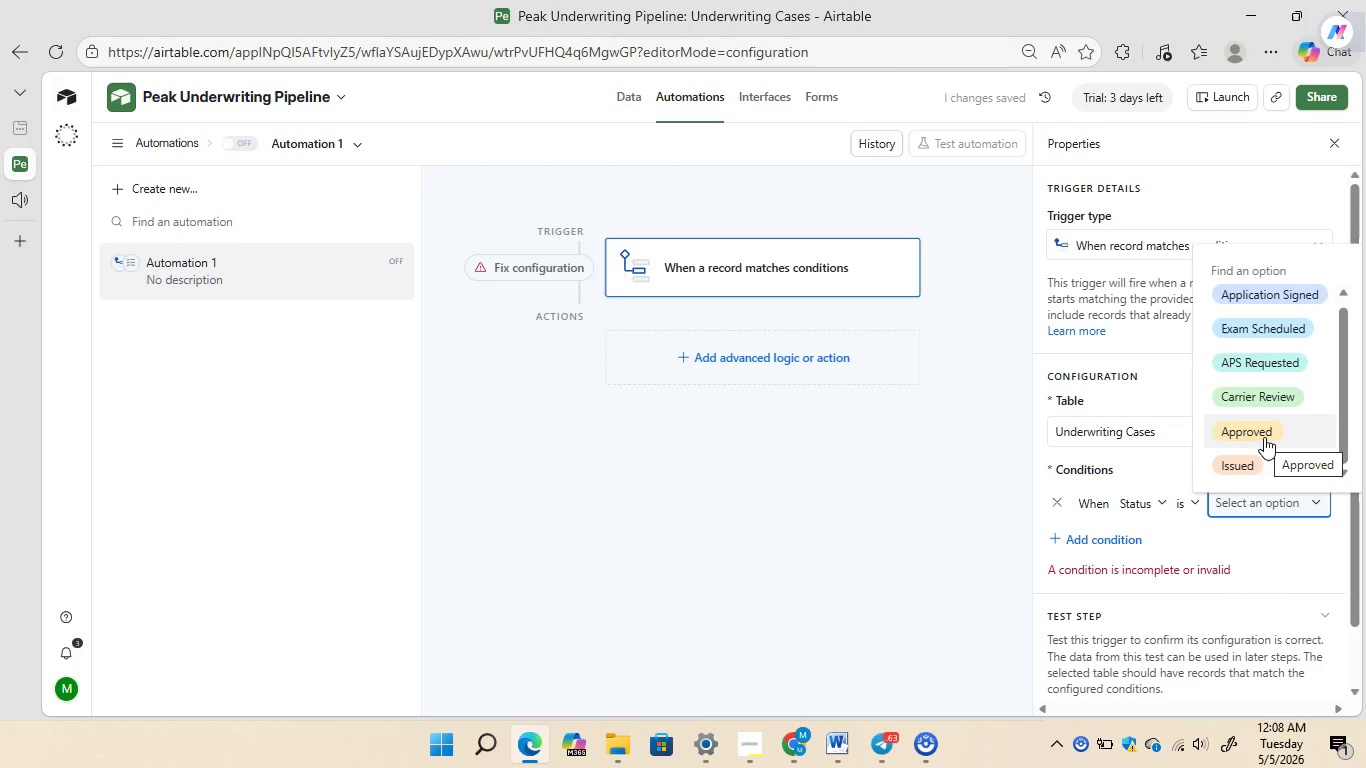 
left_click([1264, 437])
 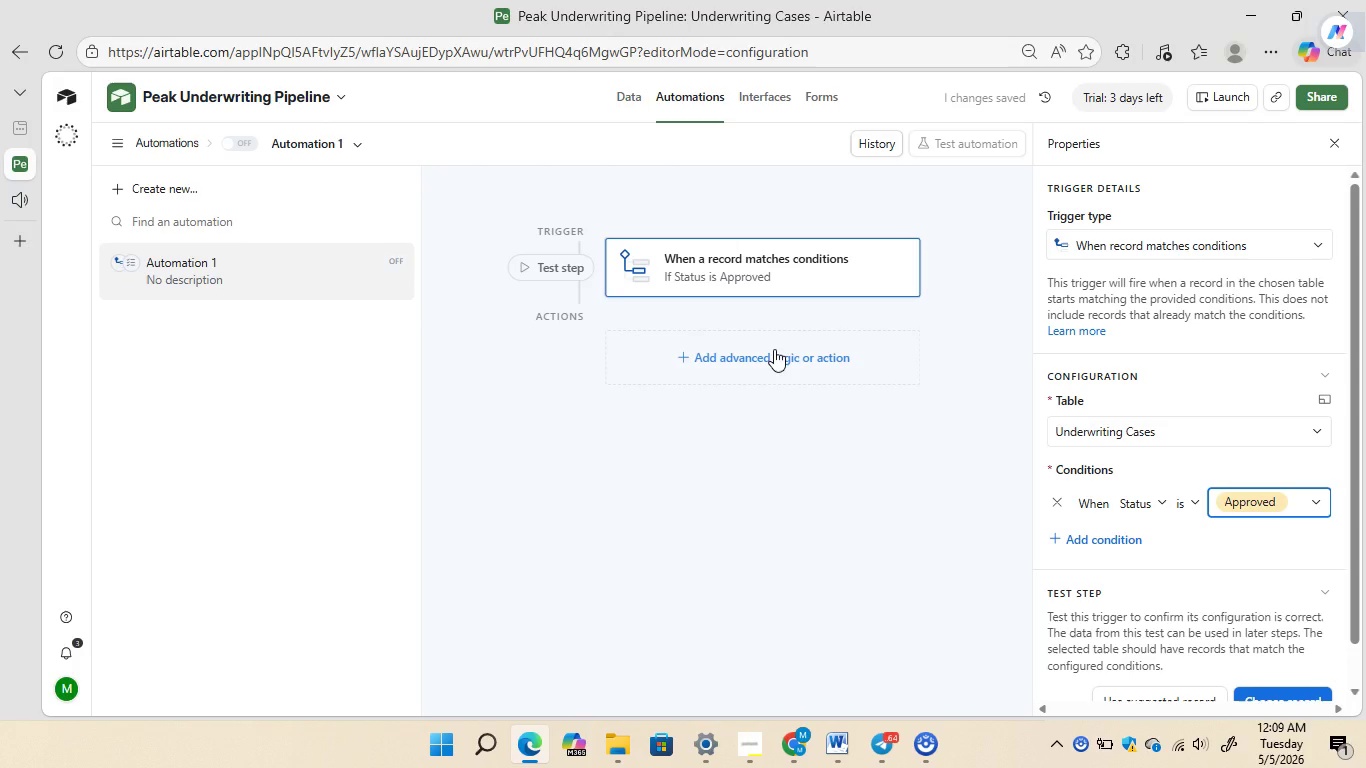 
left_click([774, 349])
 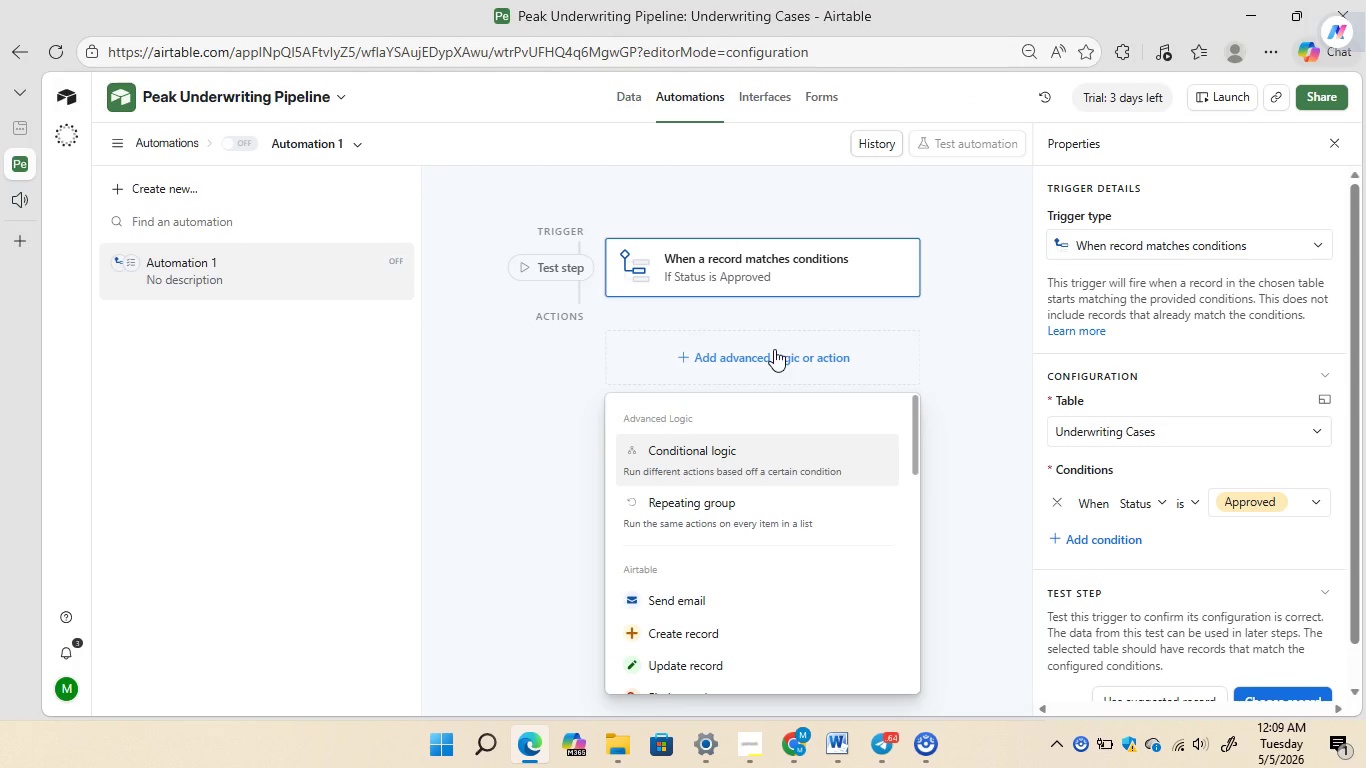 
wait(11.91)
 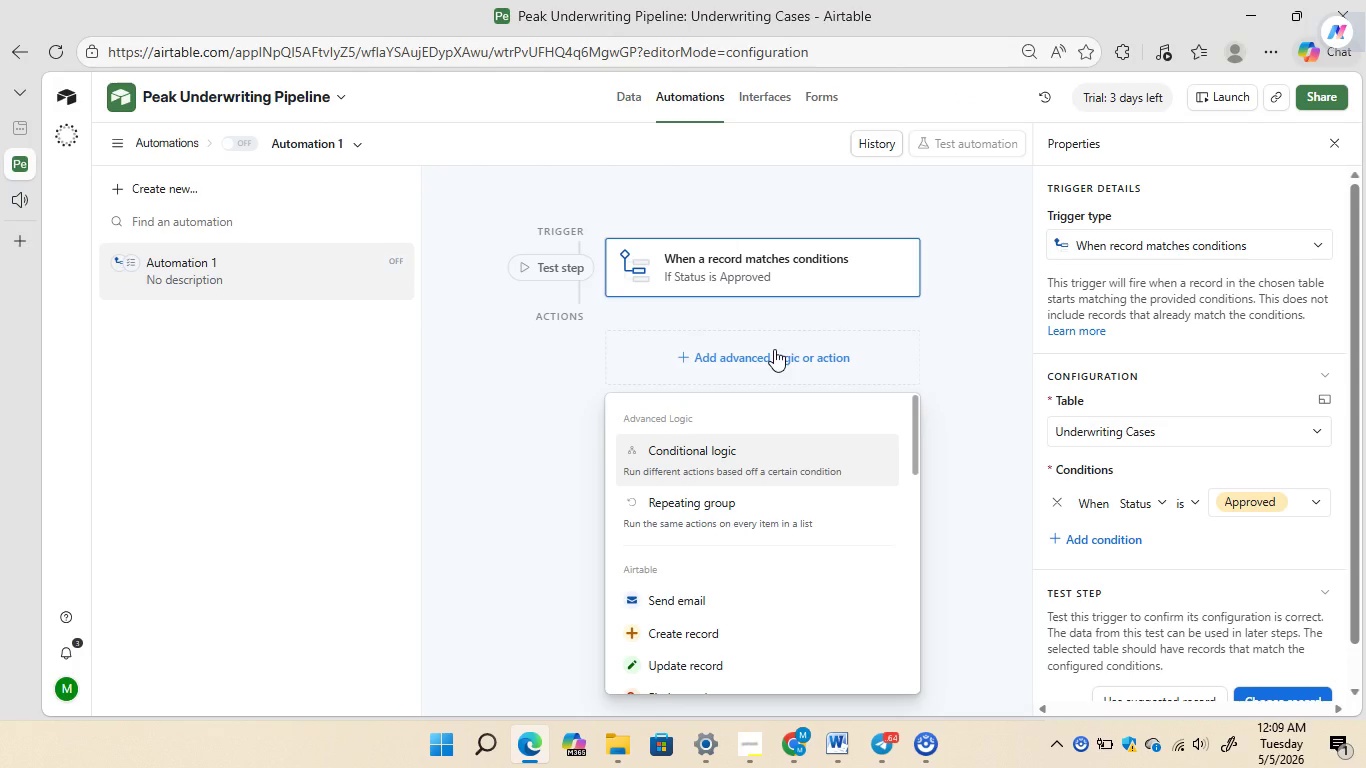 
left_click([688, 661])
 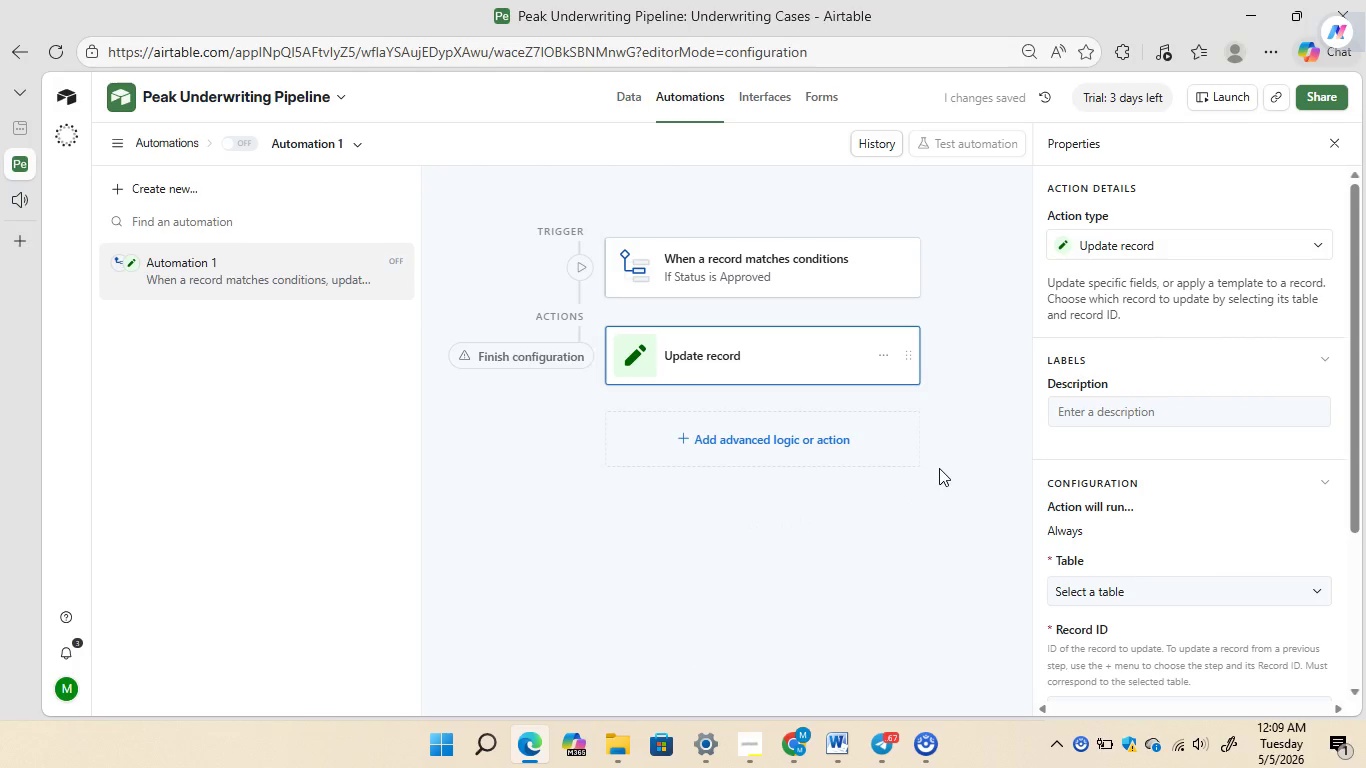 
mouse_move([1175, 442])
 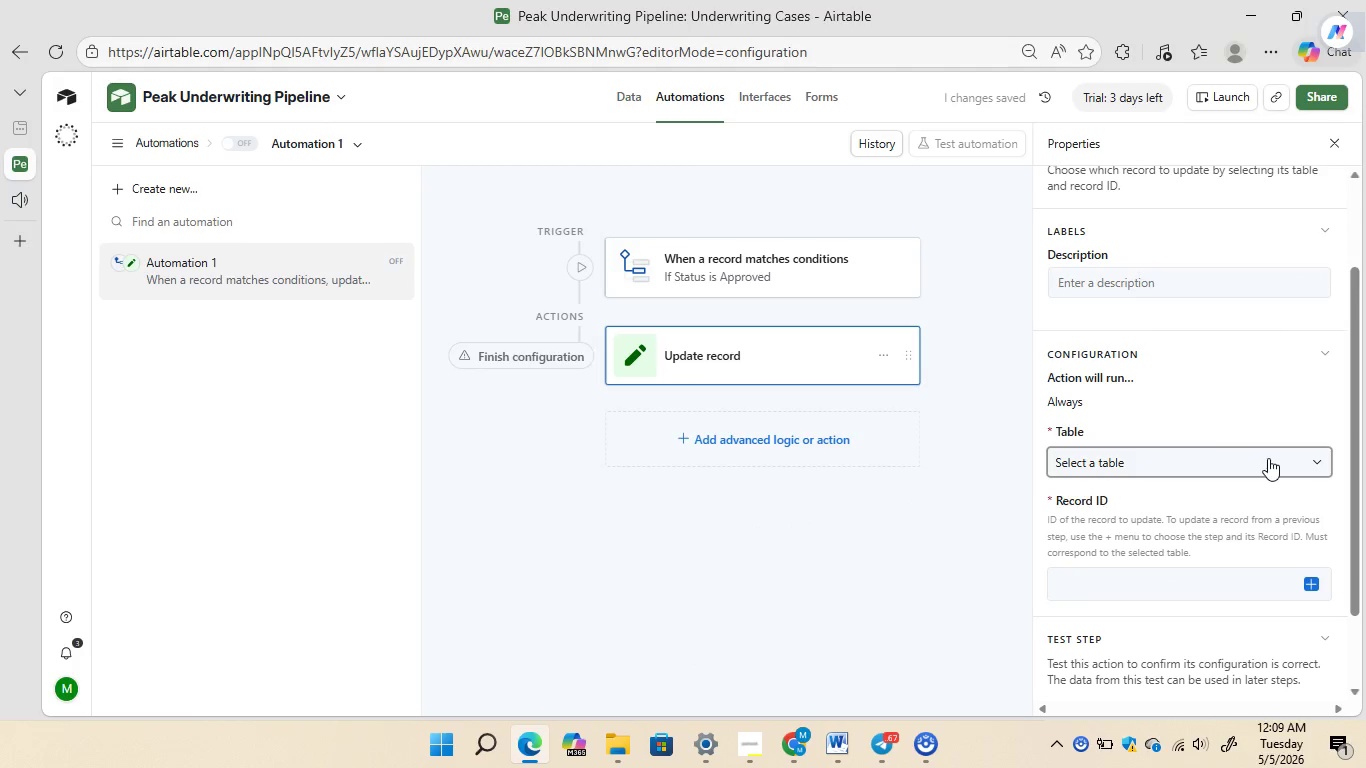 
left_click([1268, 458])
 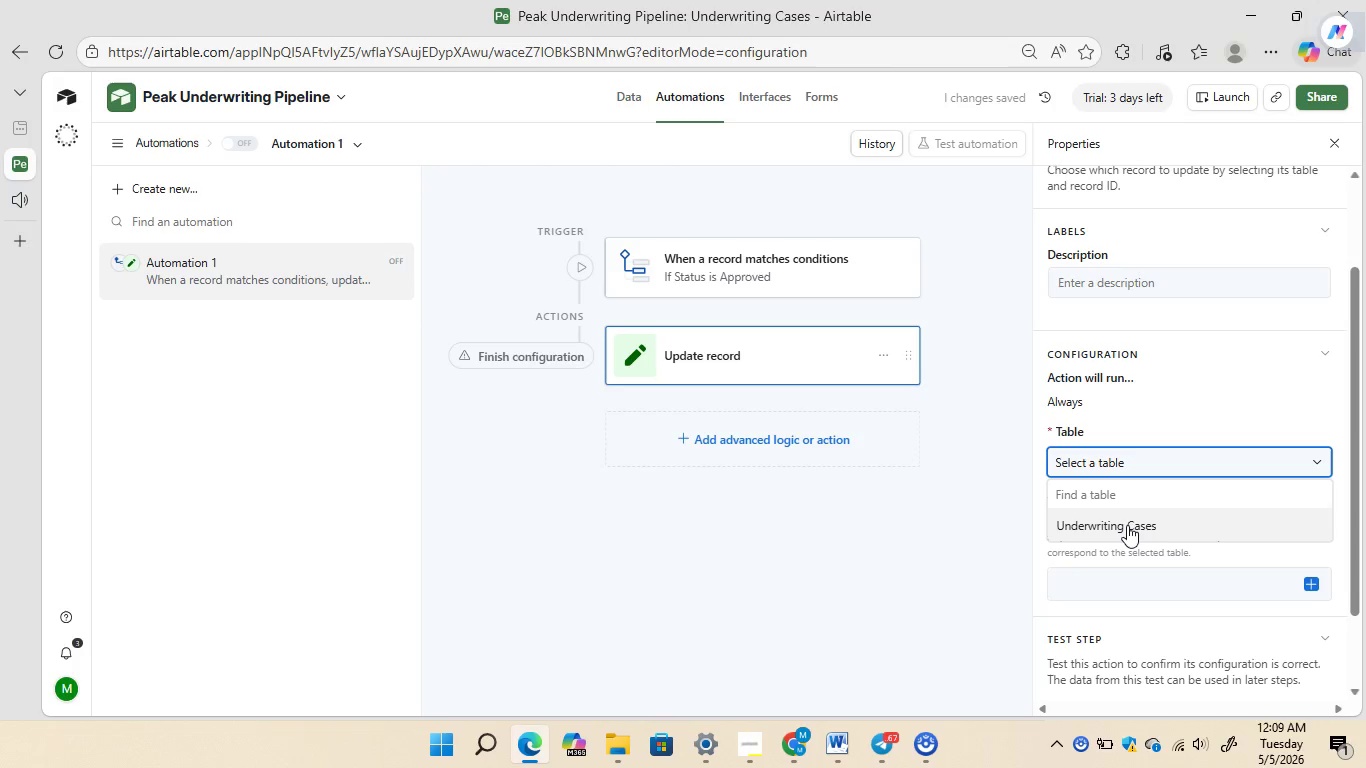 
left_click([1127, 525])
 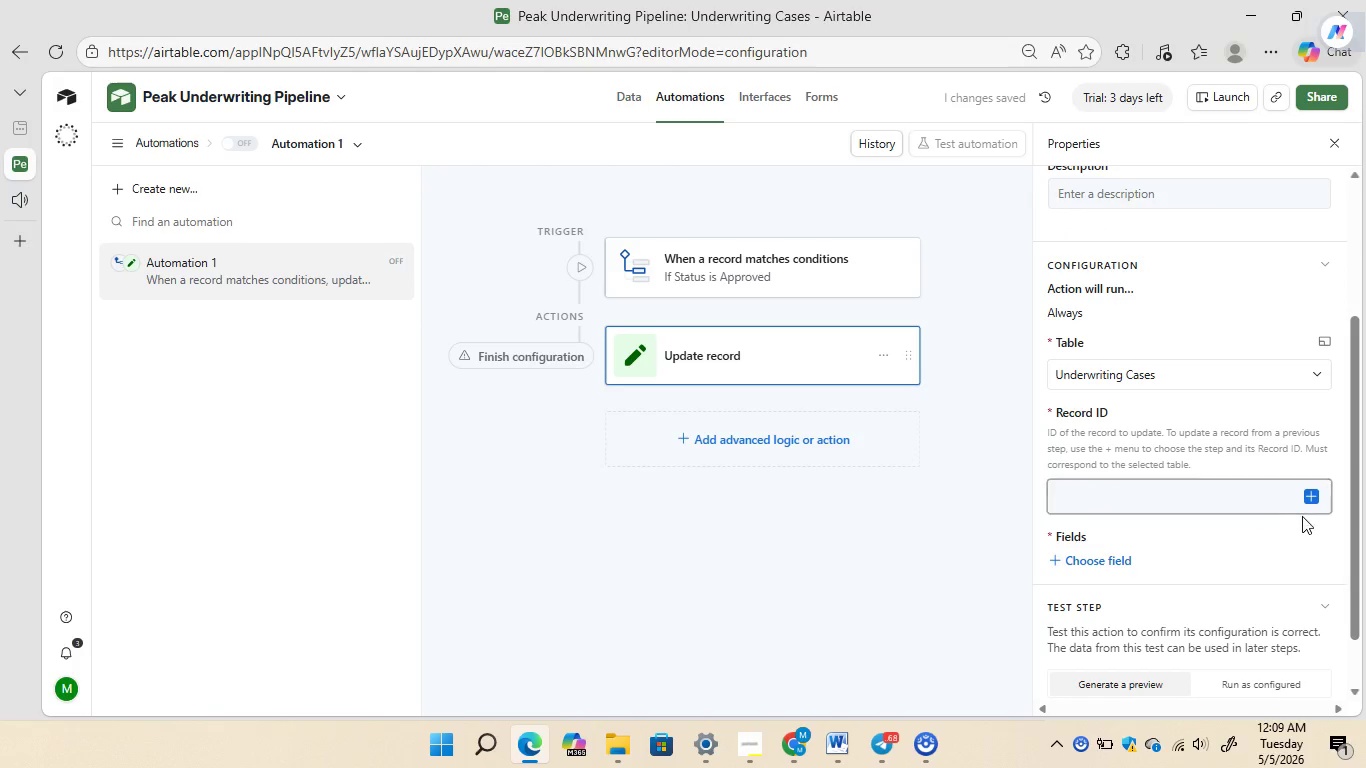 
left_click([1308, 495])
 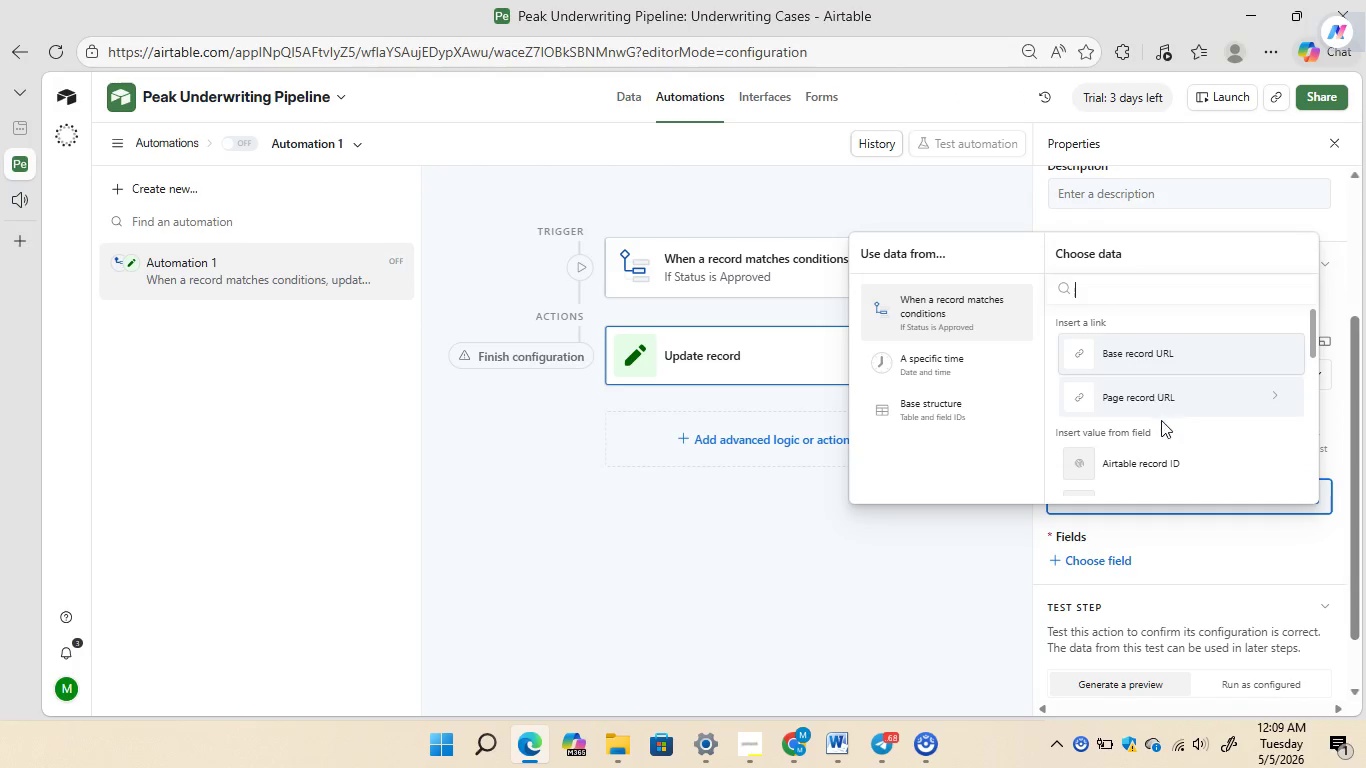 
left_click([1170, 456])
 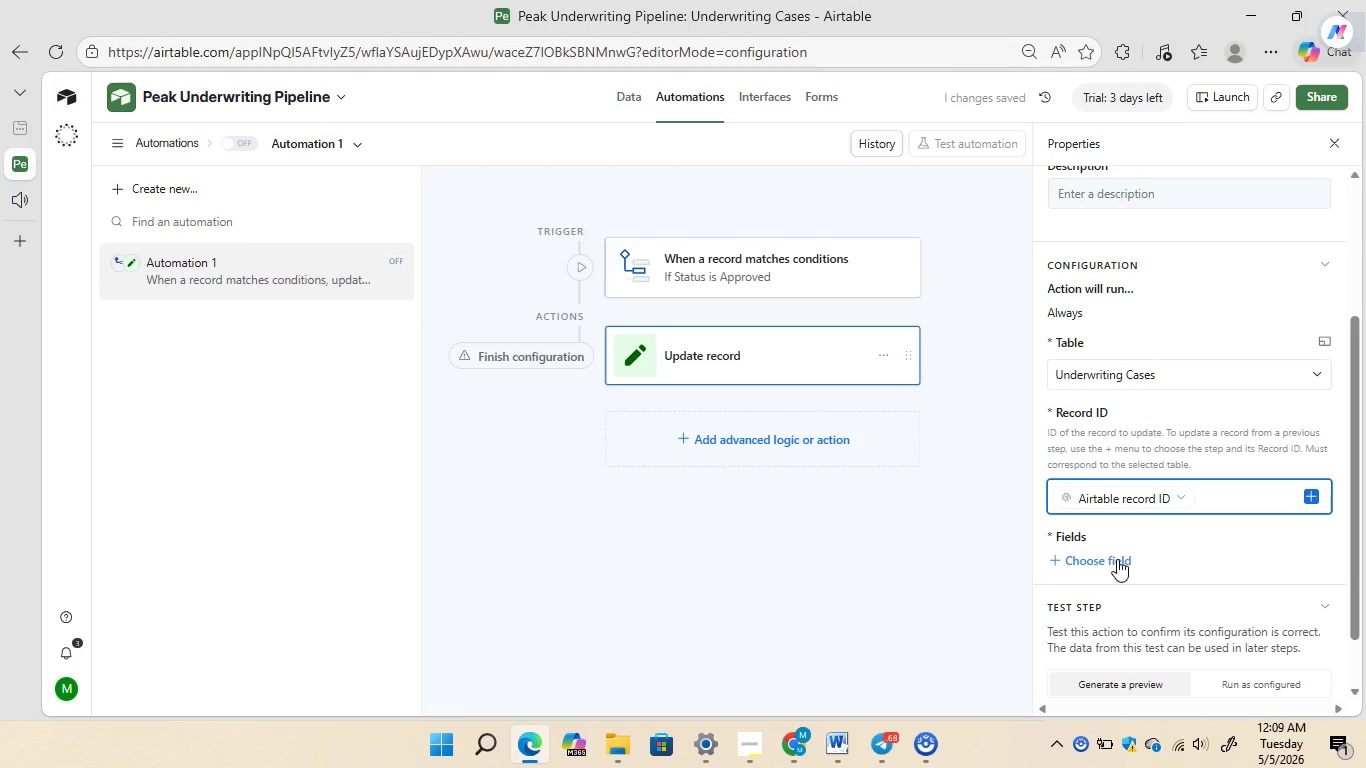 
left_click([1117, 559])
 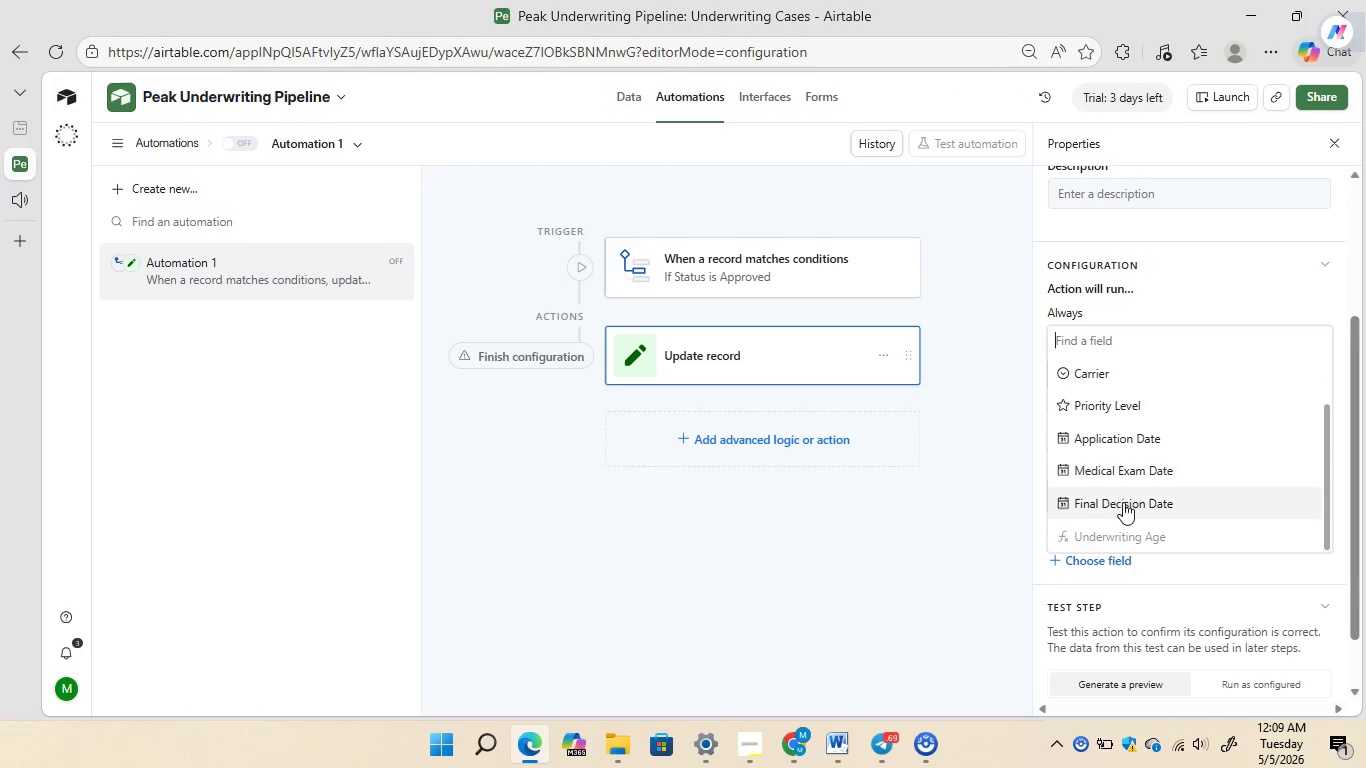 
wait(5.75)
 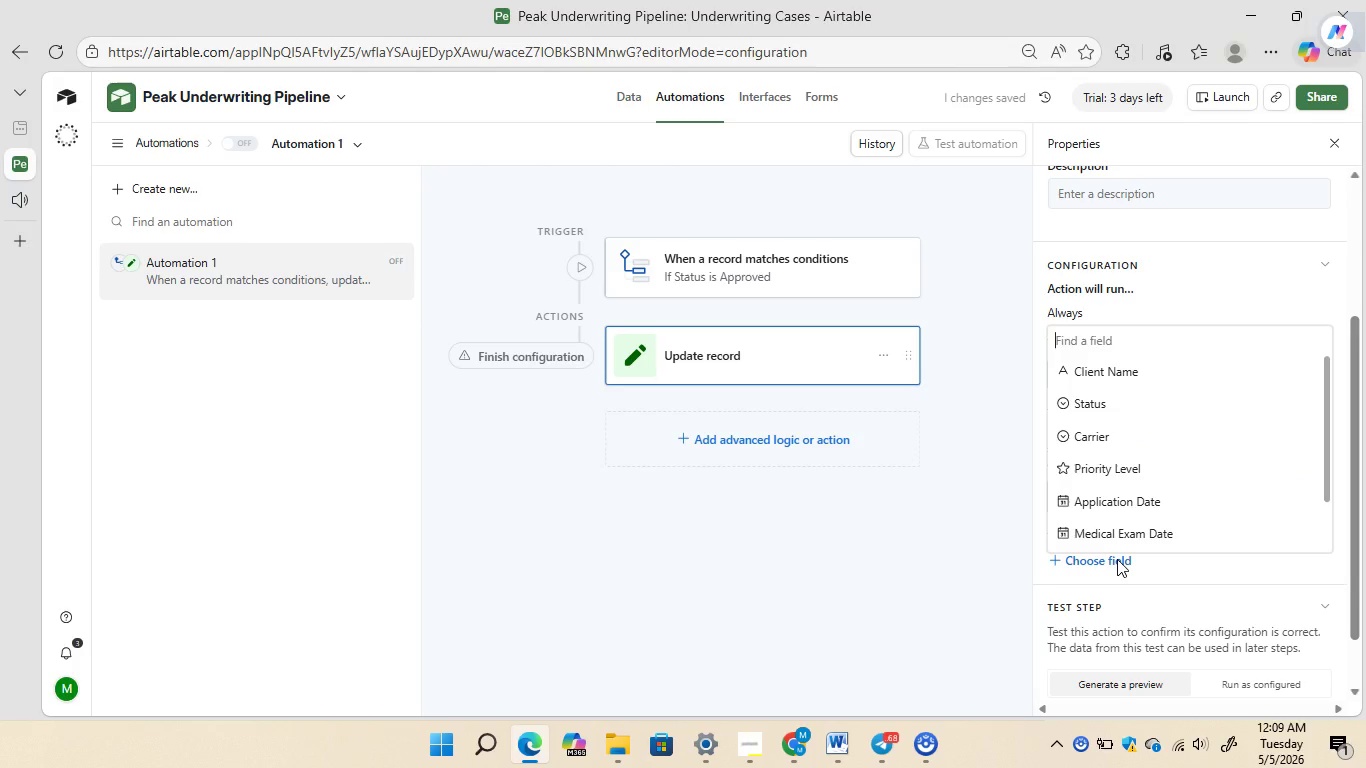 
left_click([1125, 503])
 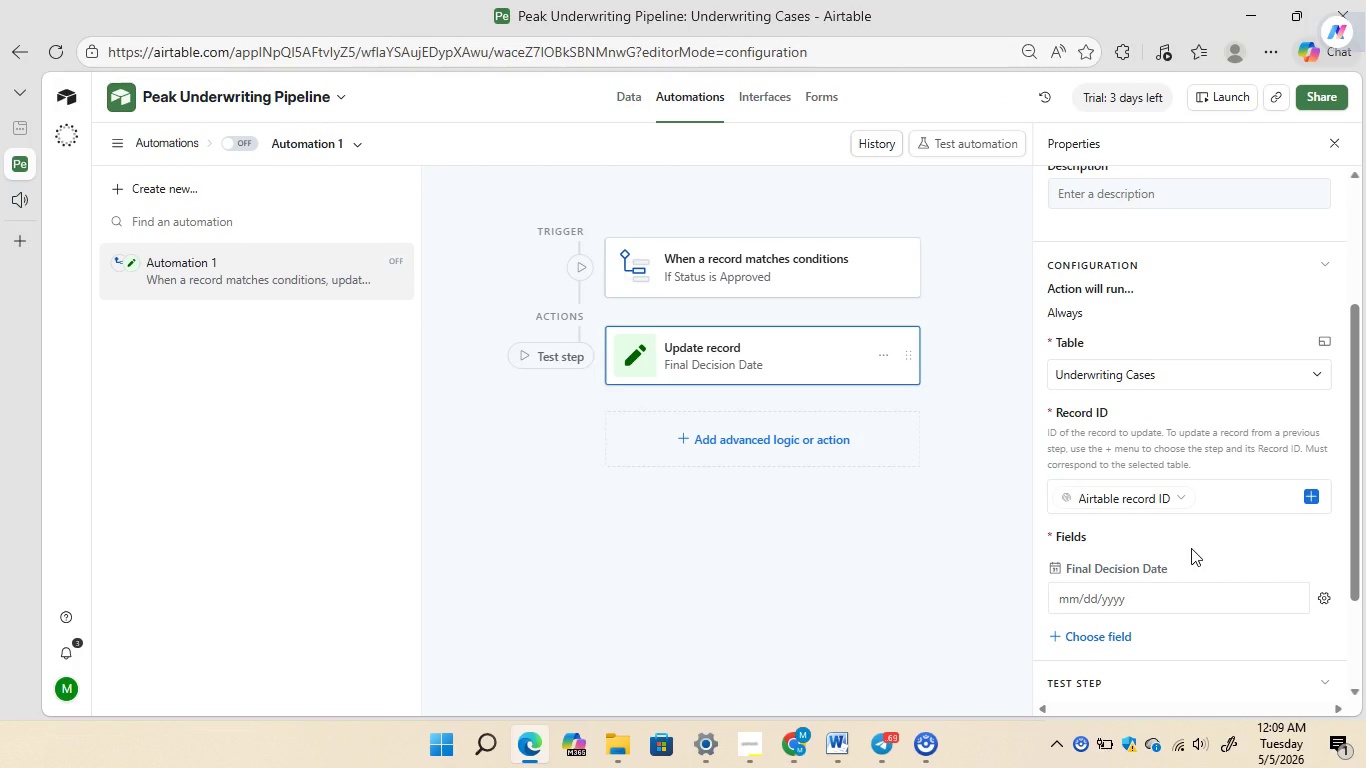 
wait(20.75)
 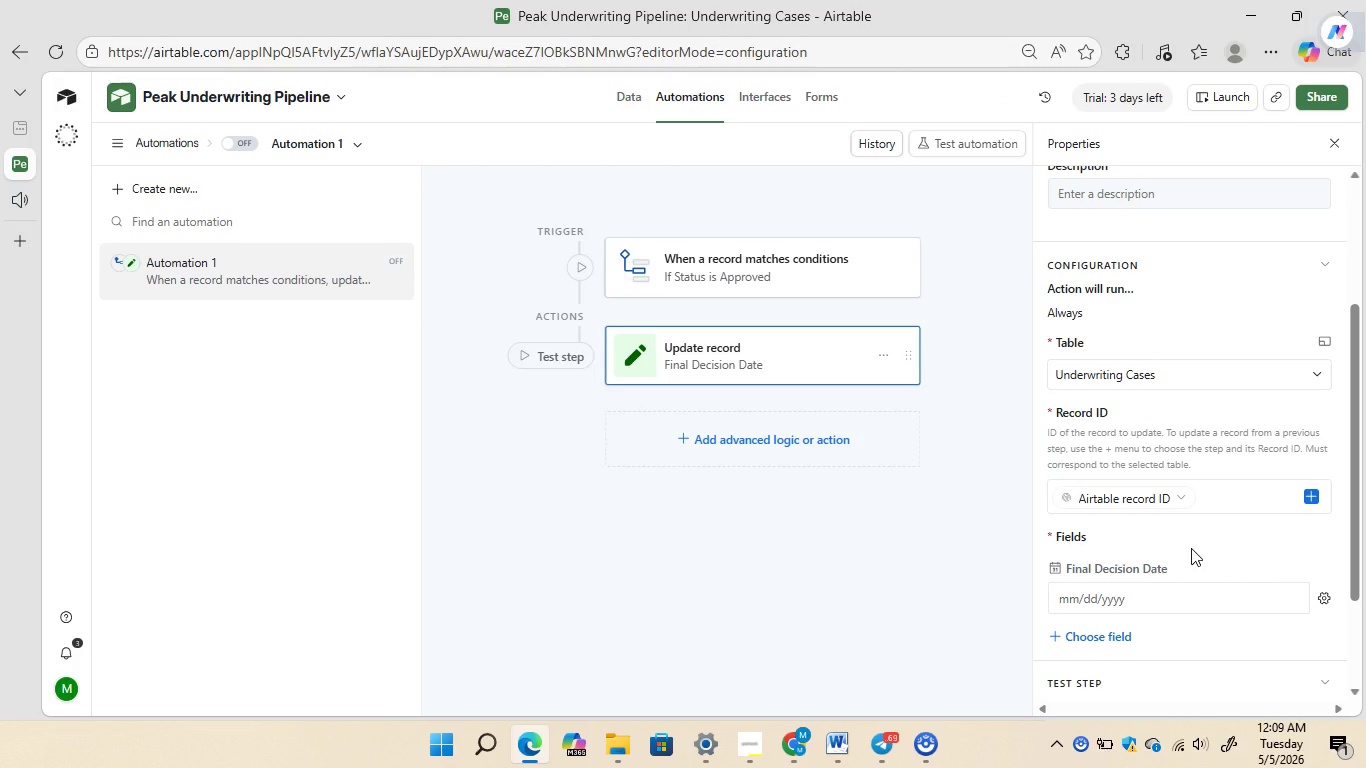 
left_click([635, 105])
 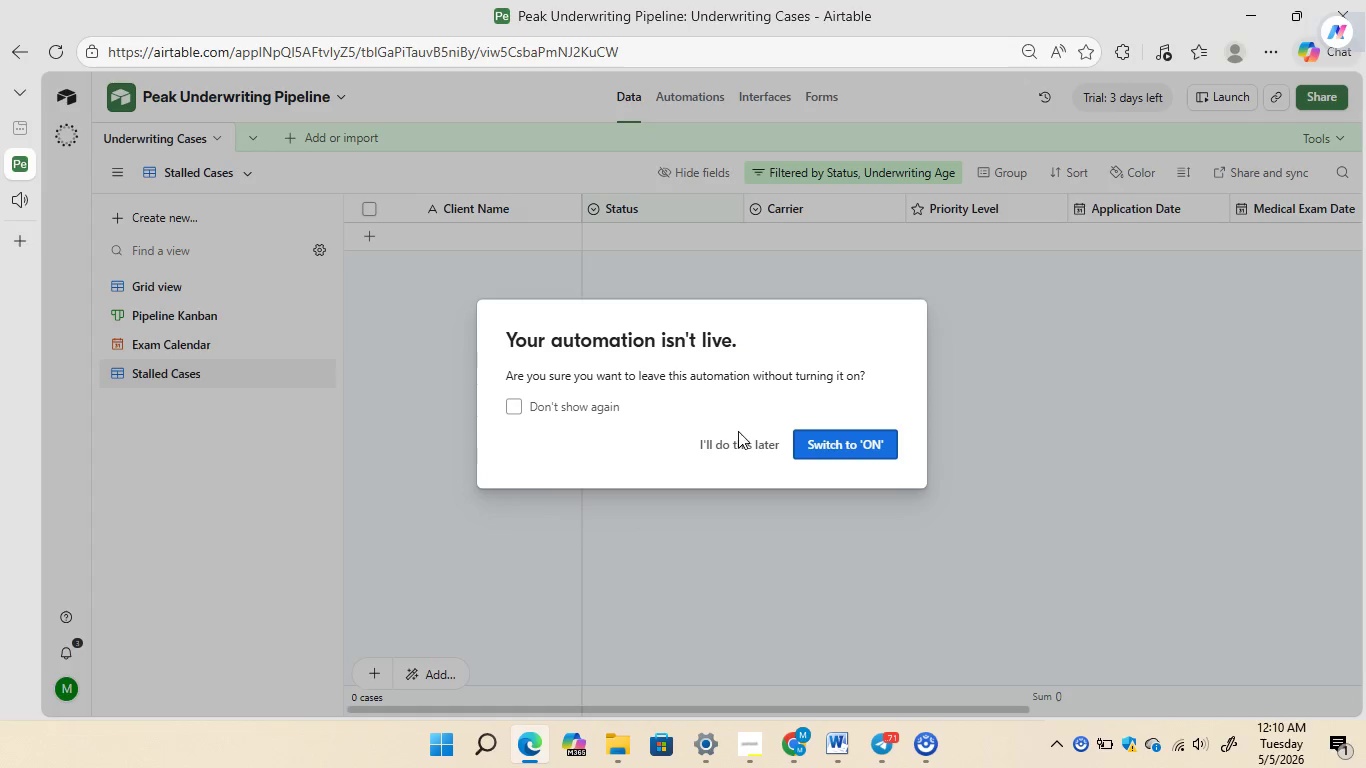 
left_click([736, 444])
 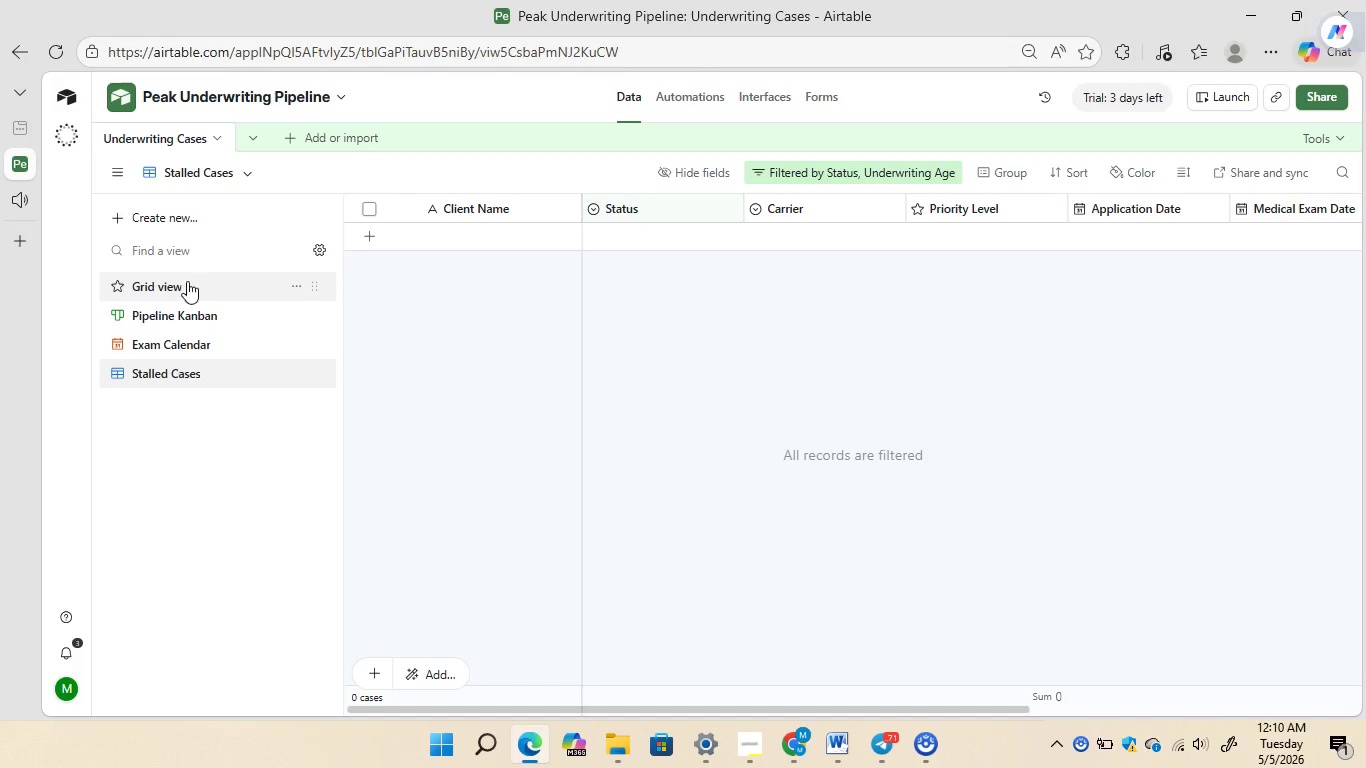 
left_click([184, 281])
 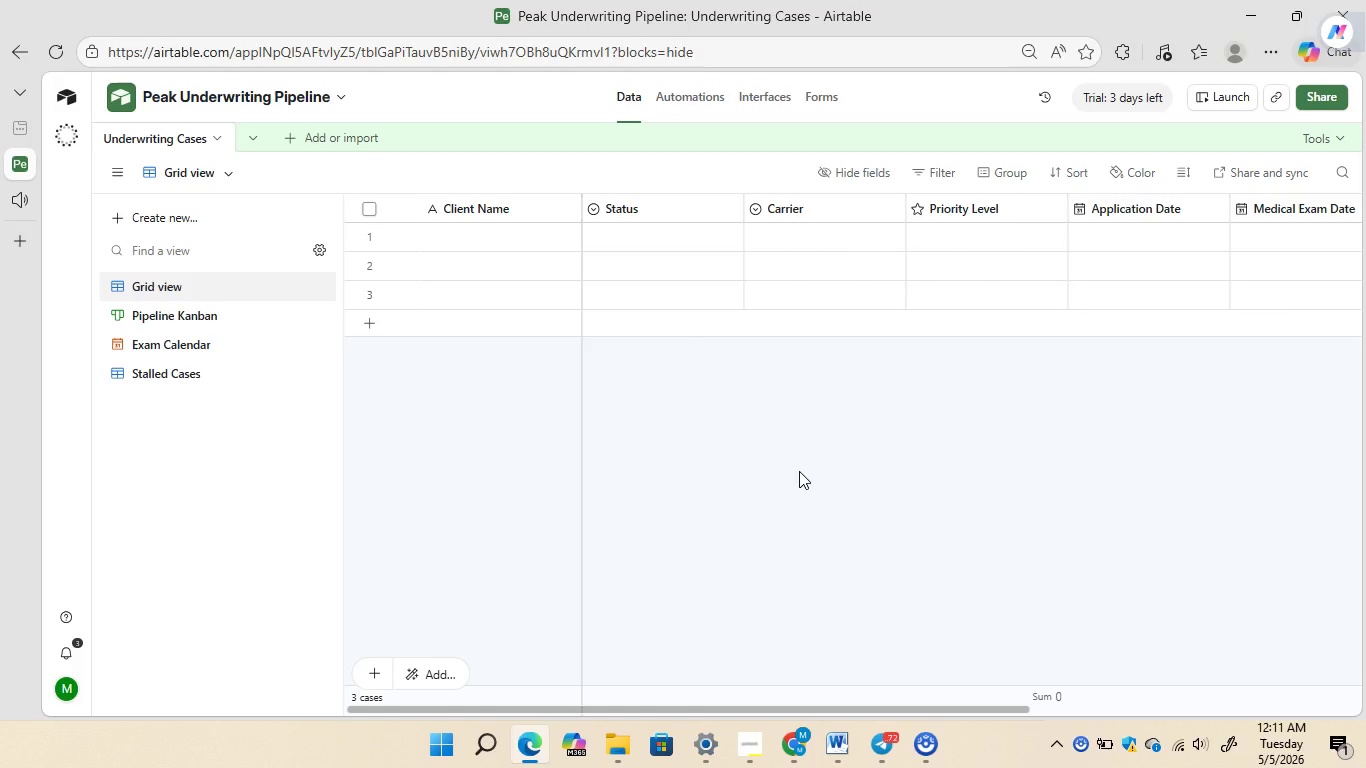 
wait(68.92)
 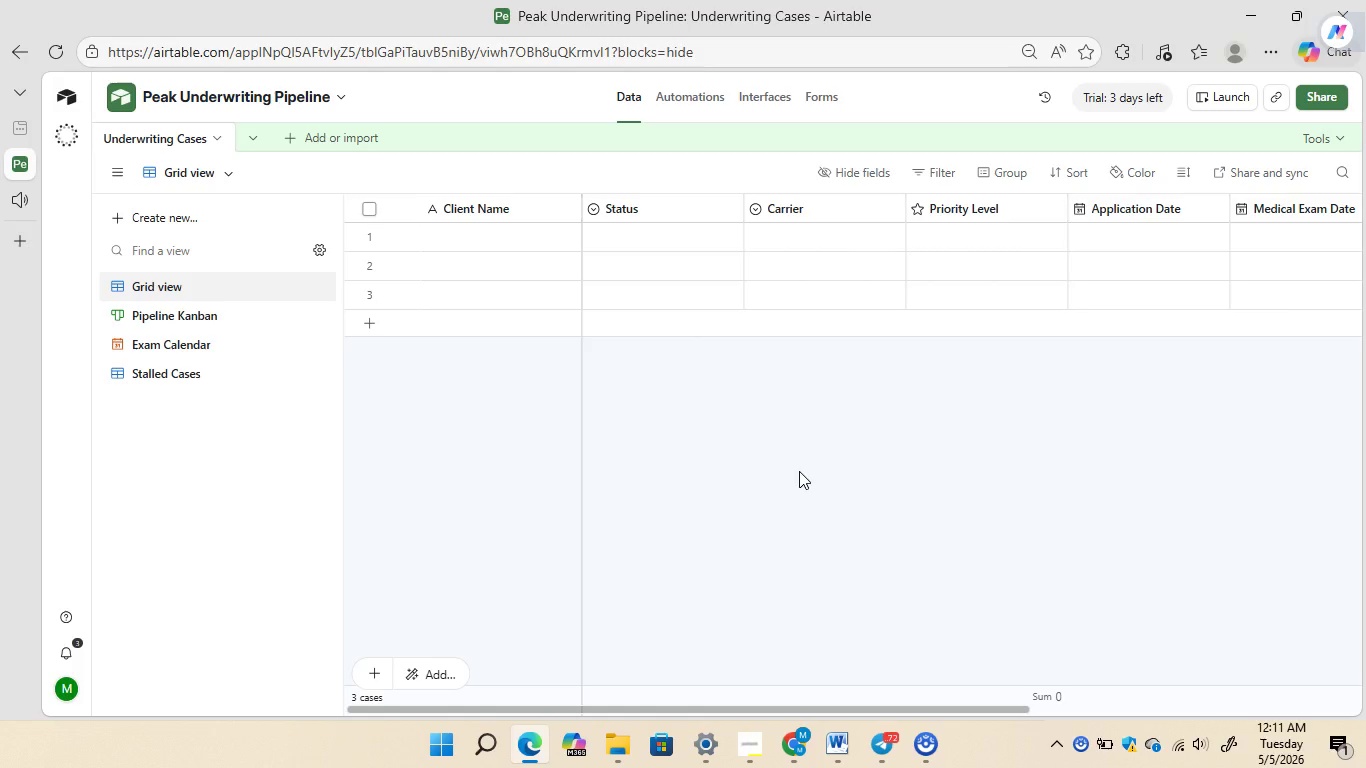 
left_click([1278, 208])
 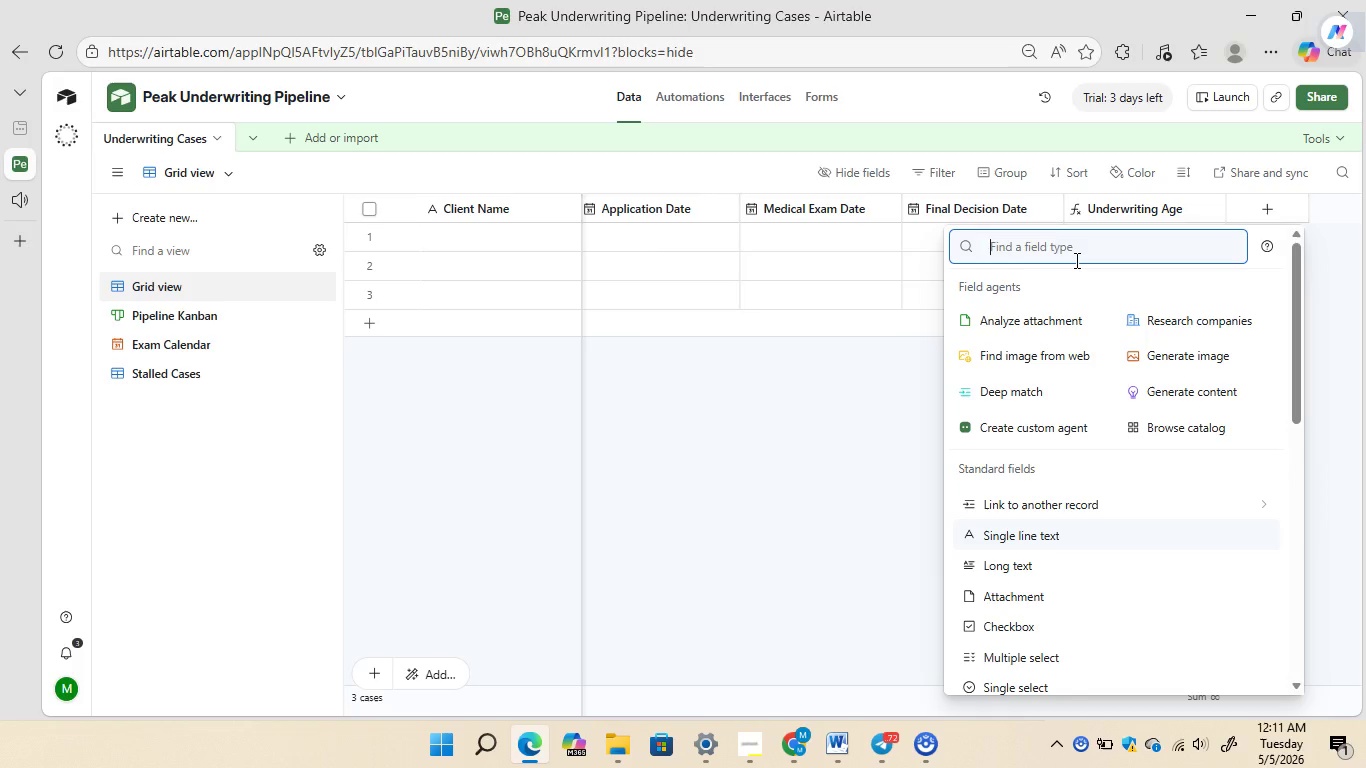 
wait(7.69)
 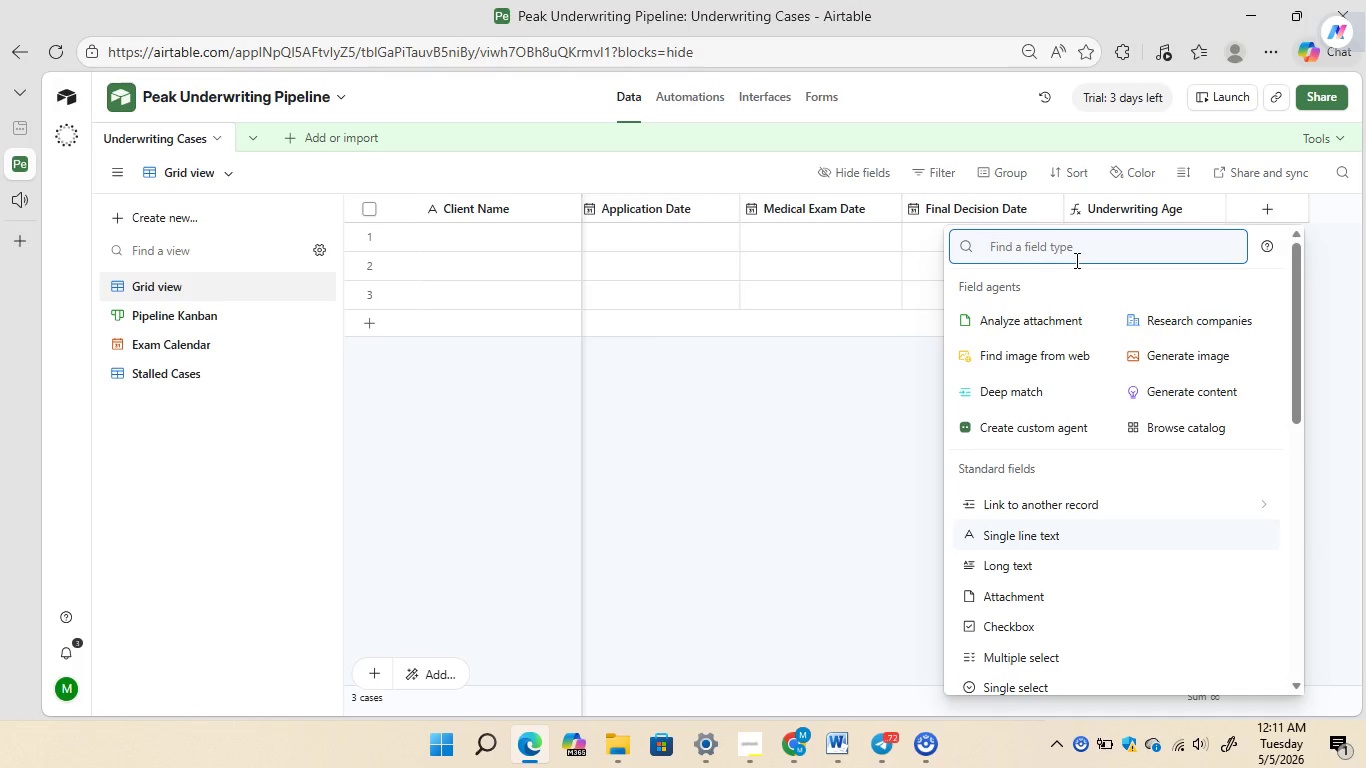 
left_click([1035, 529])
 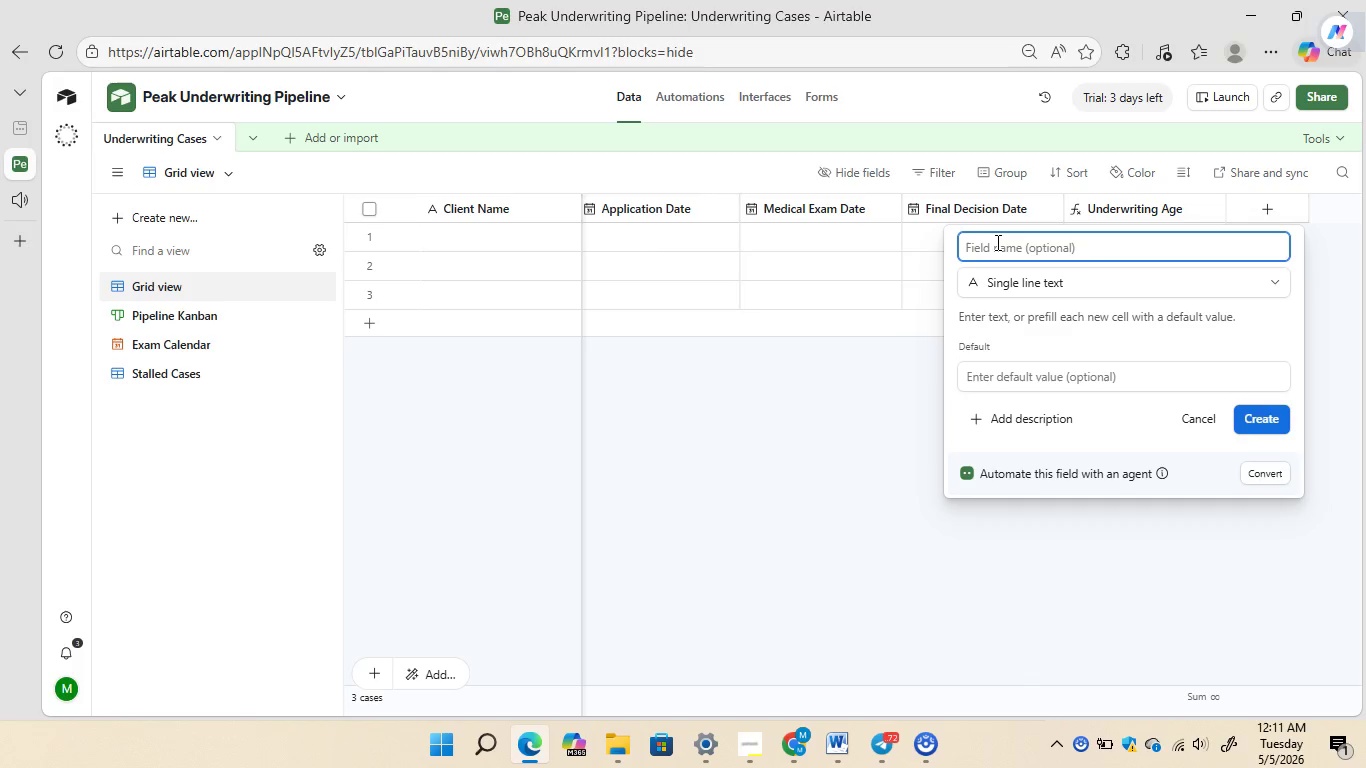 
type(Today)
 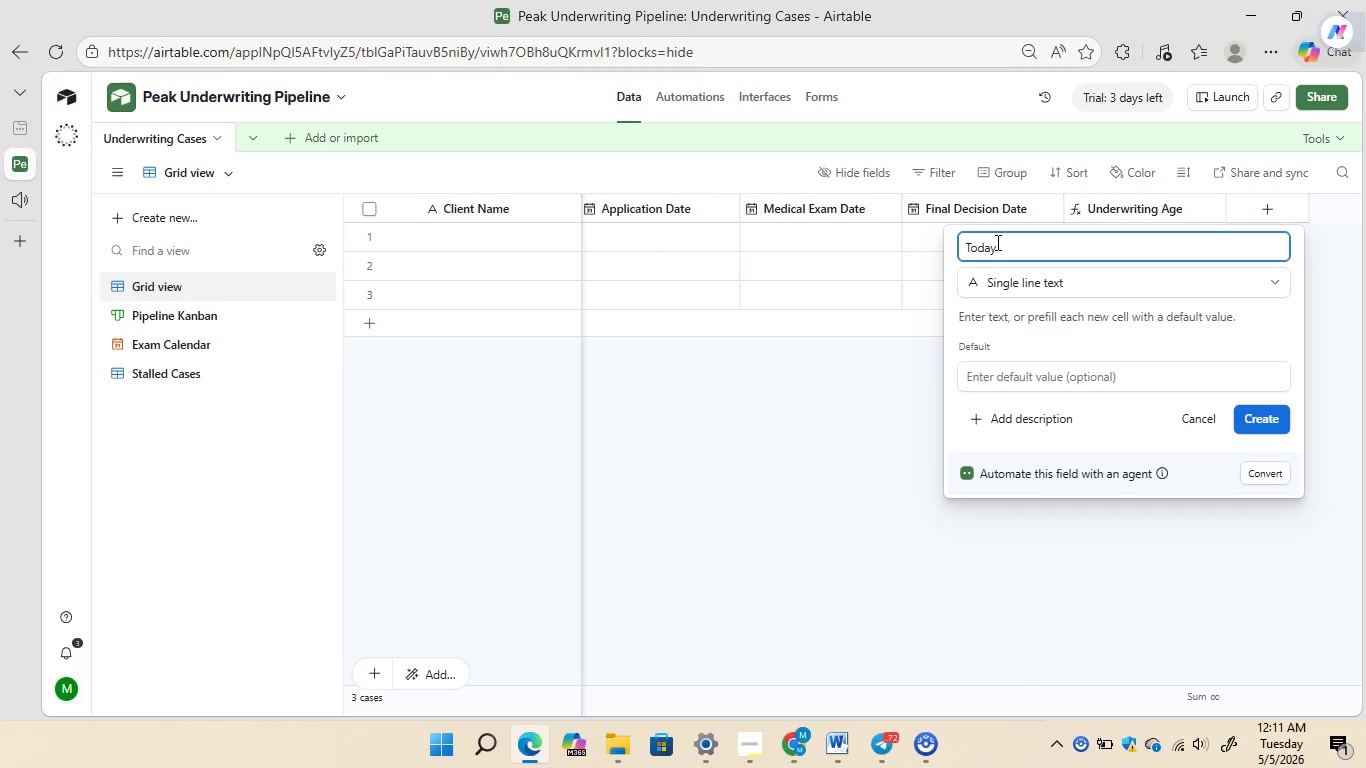 
type( Helper)
 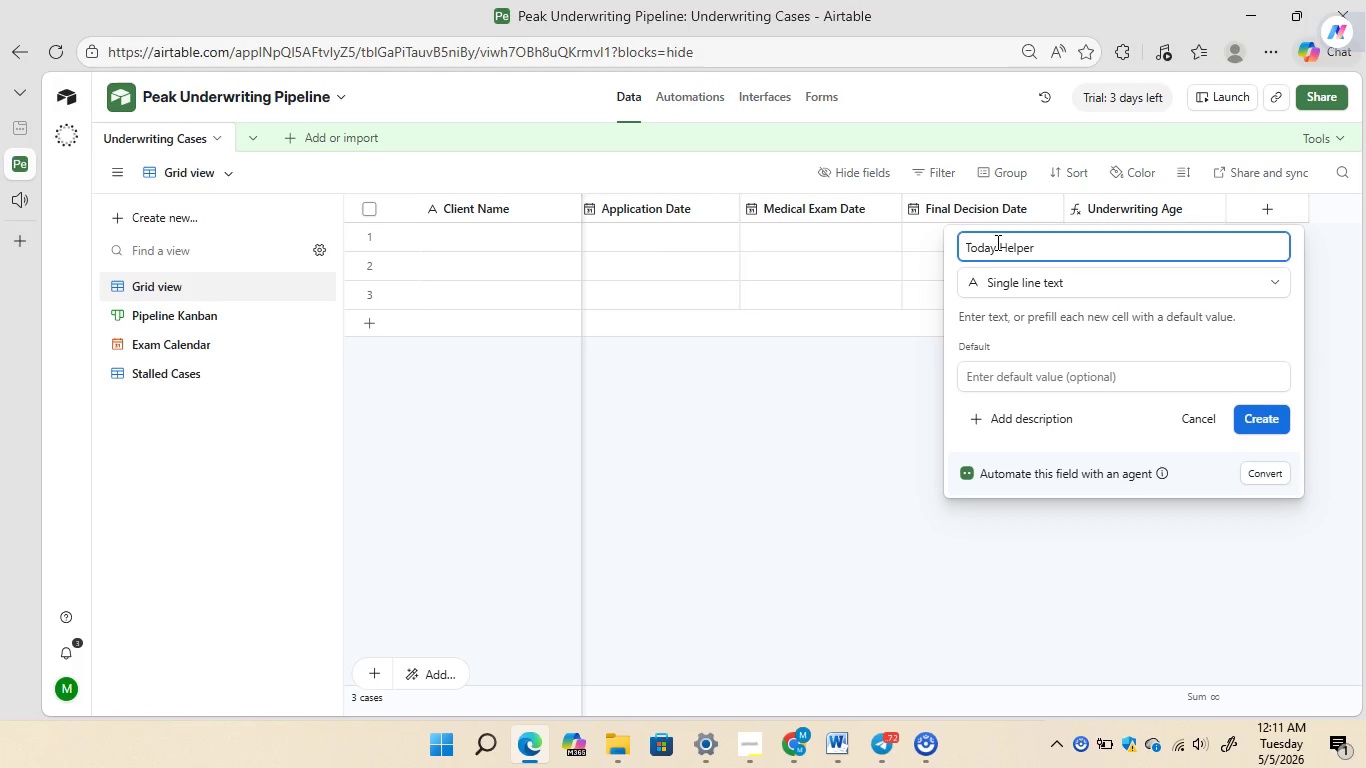 
left_click([1037, 275])
 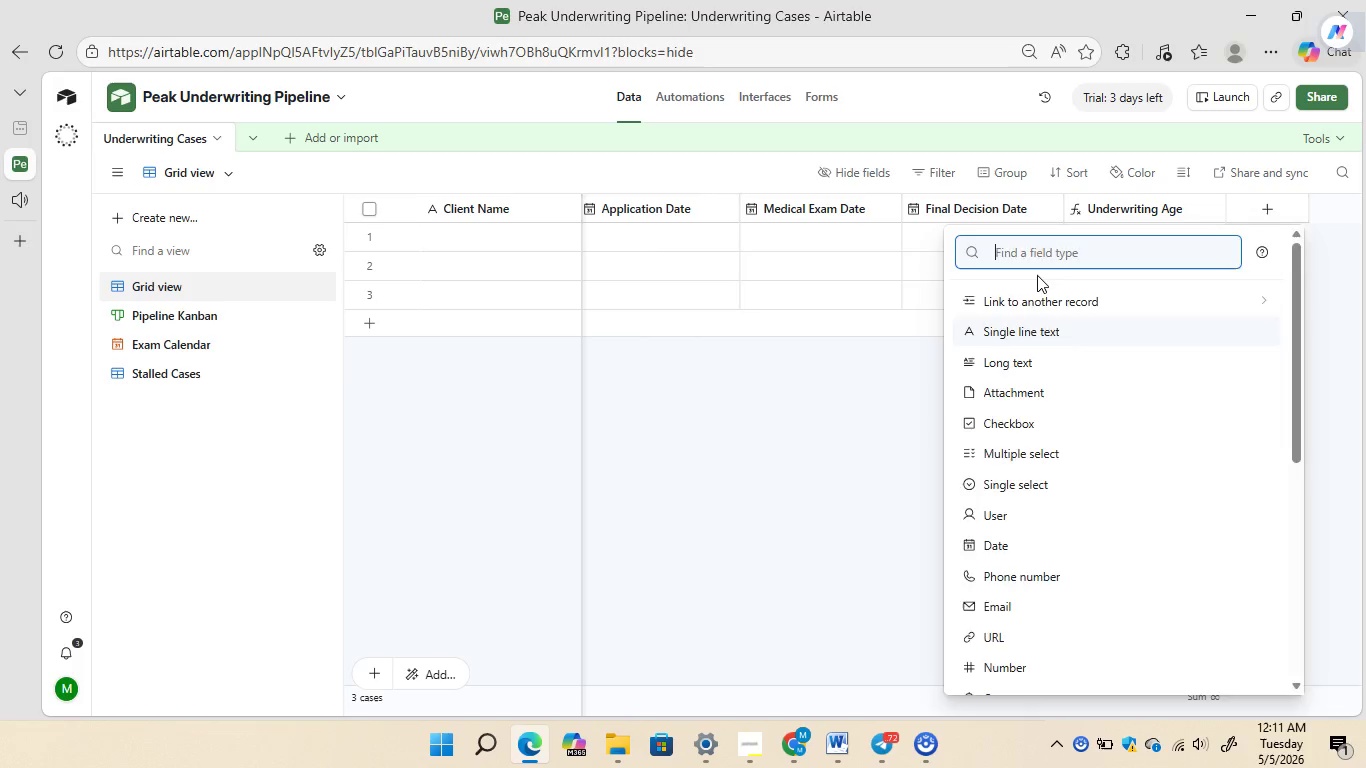 
type(formu)
 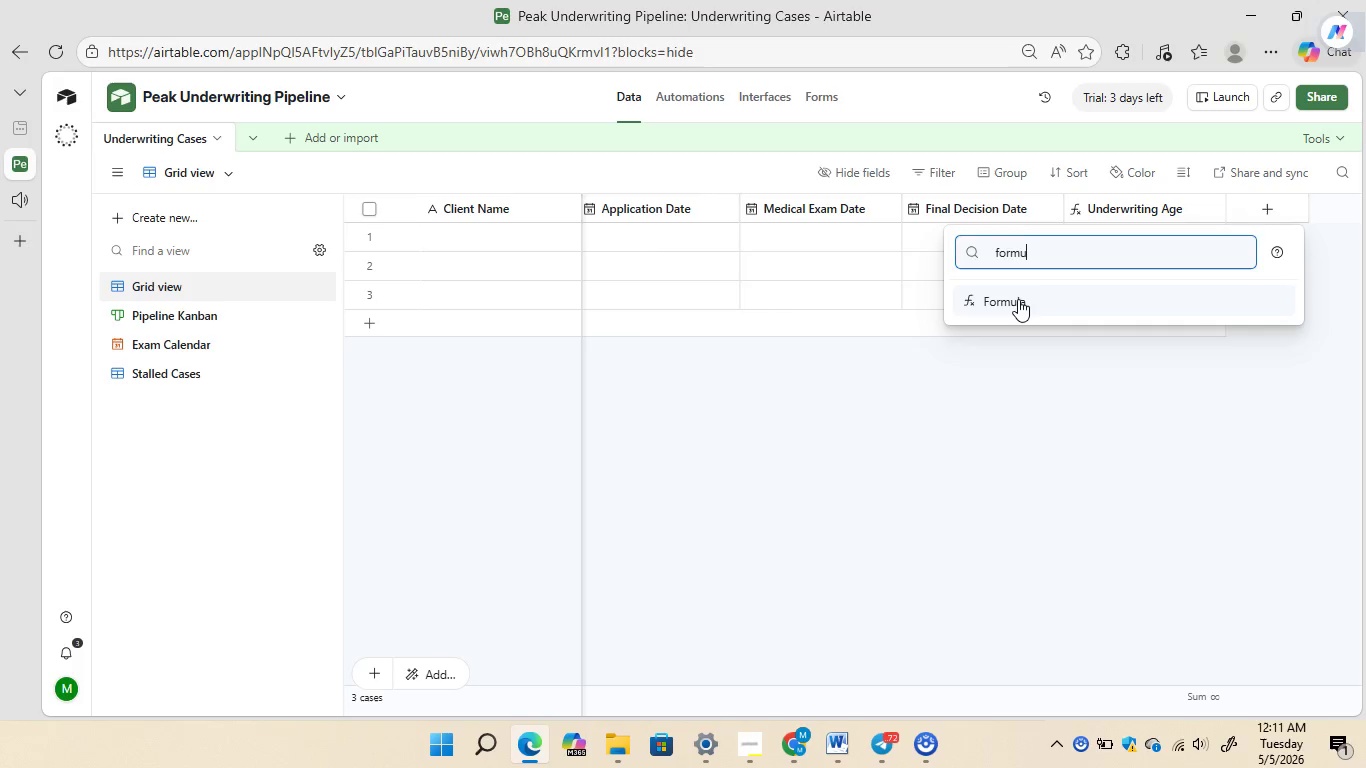 
left_click([1018, 299])
 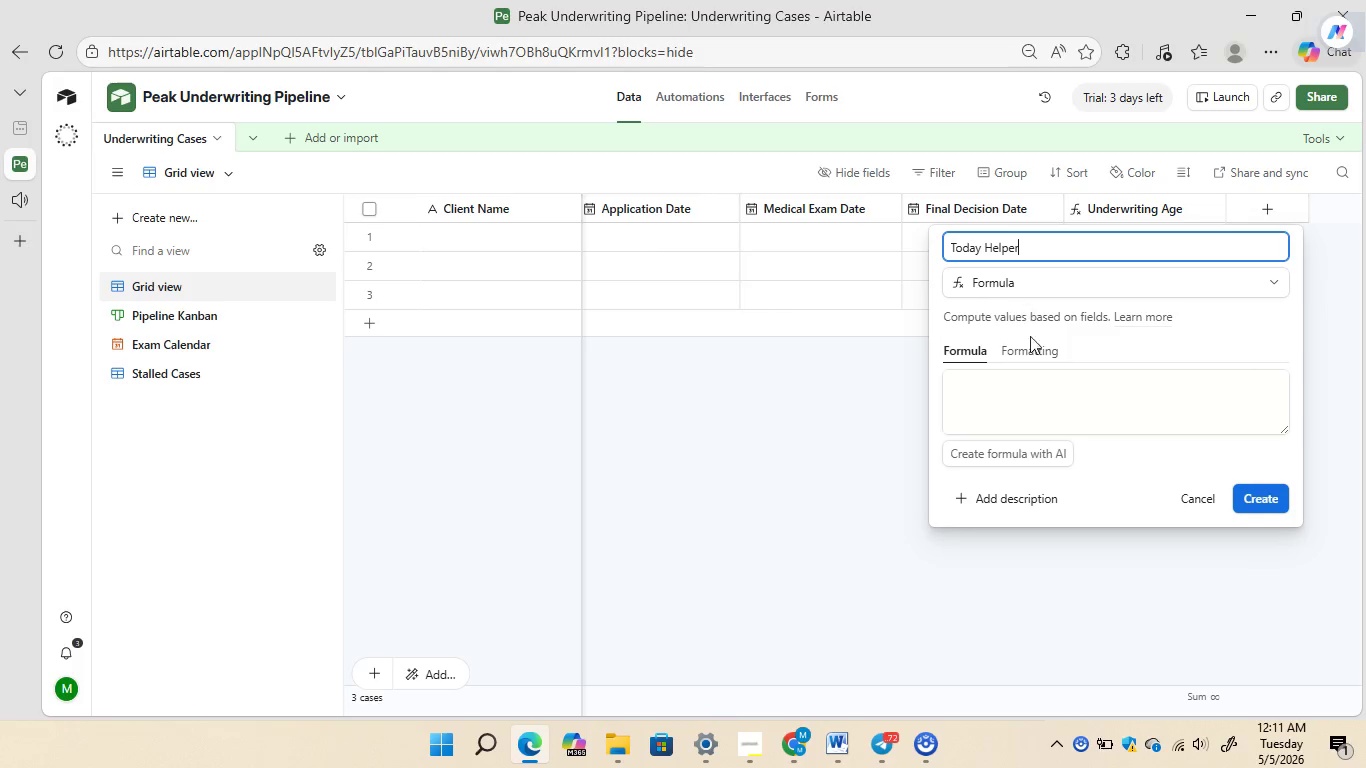 
left_click([1023, 392])
 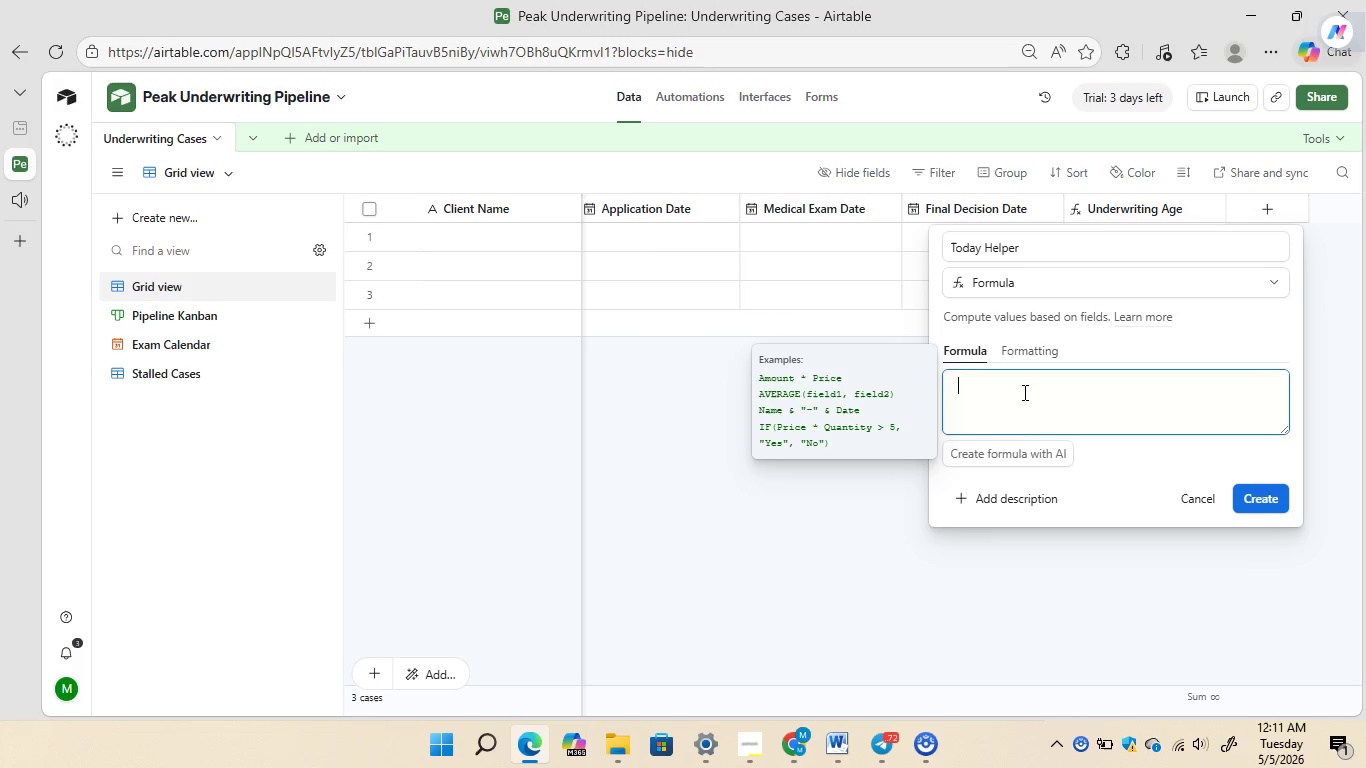 
hold_key(key=ShiftLeft, duration=3.98)
 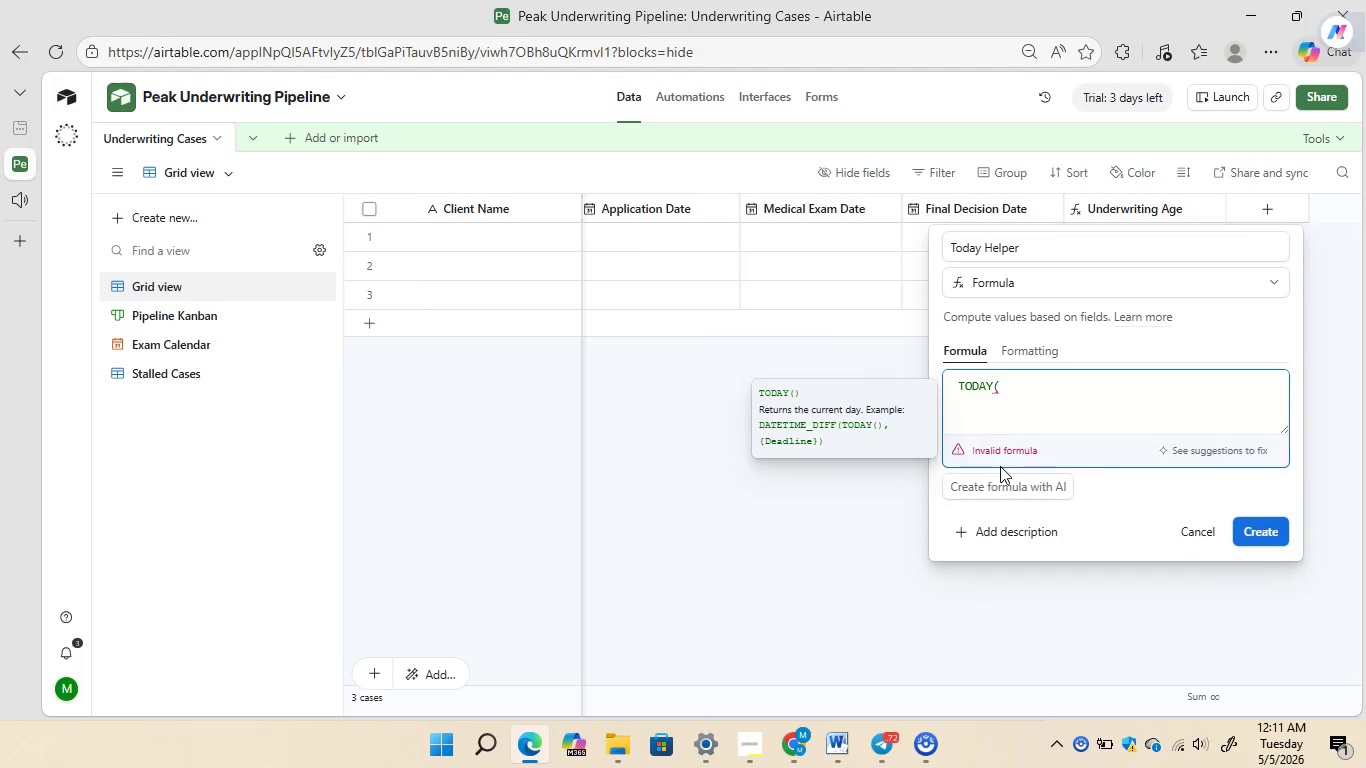 
type(to)
 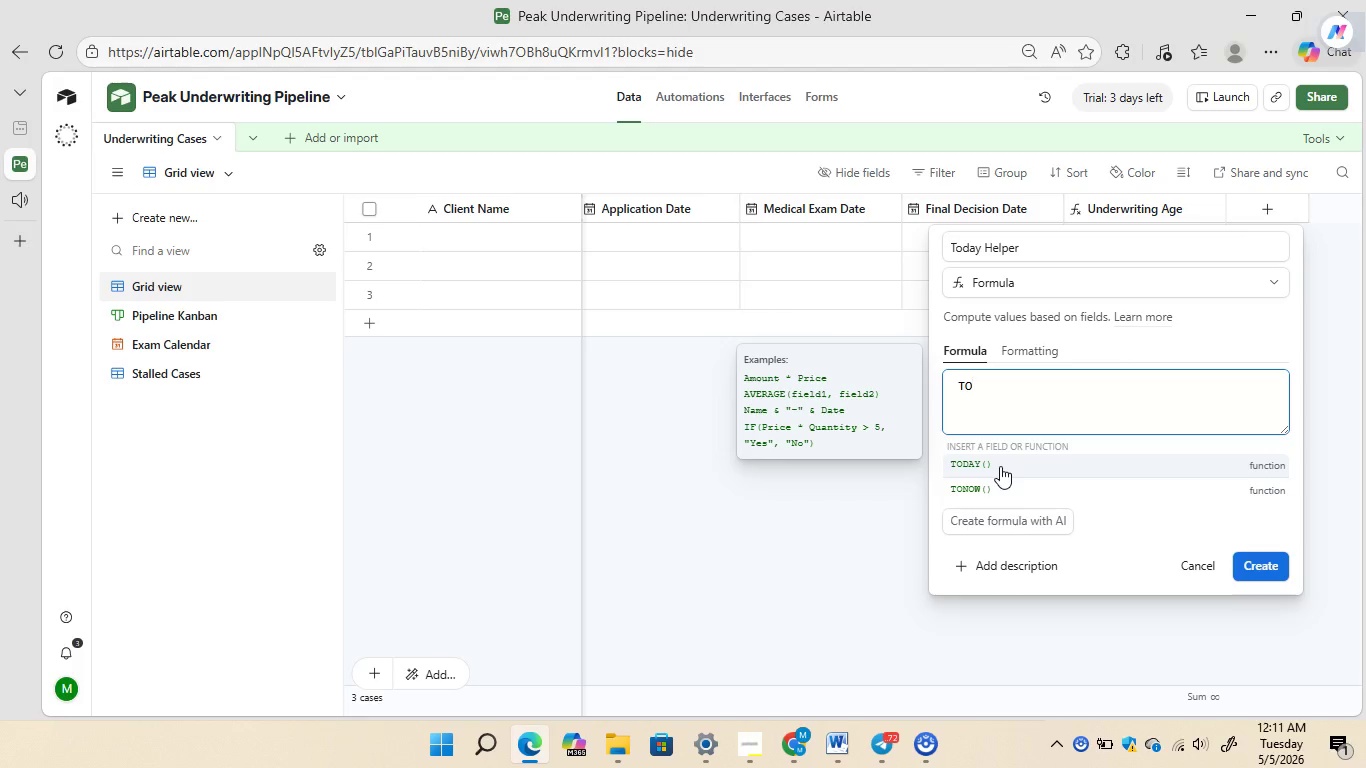 
left_click([1000, 466])
 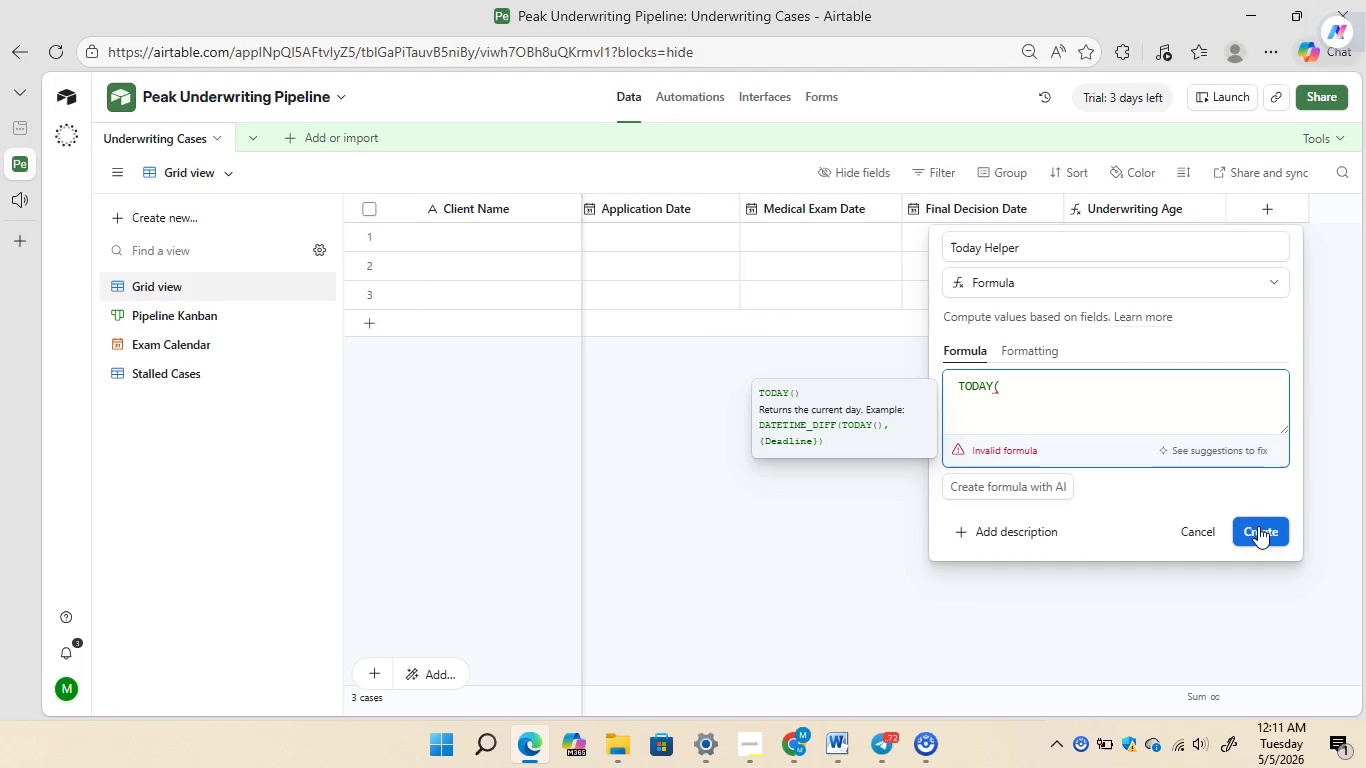 
left_click([1258, 527])
 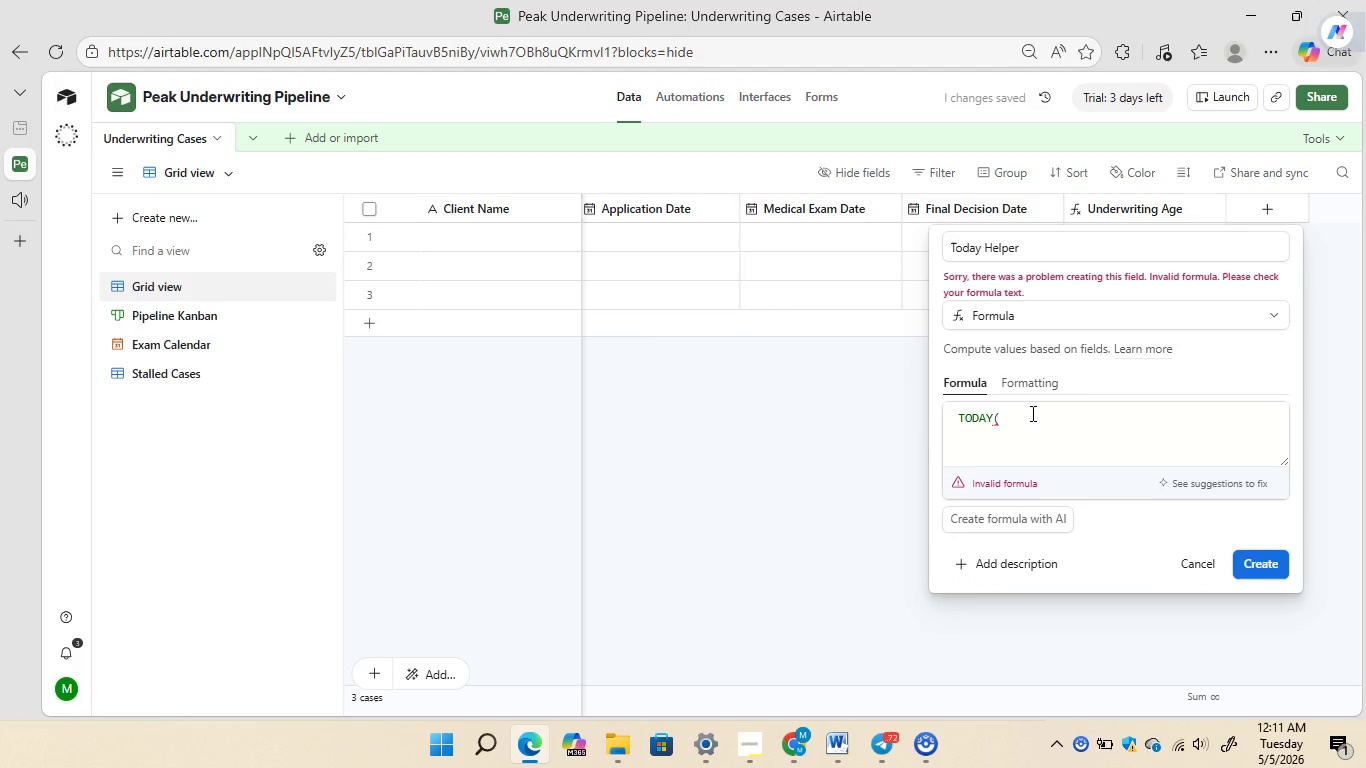 
left_click([1025, 418])
 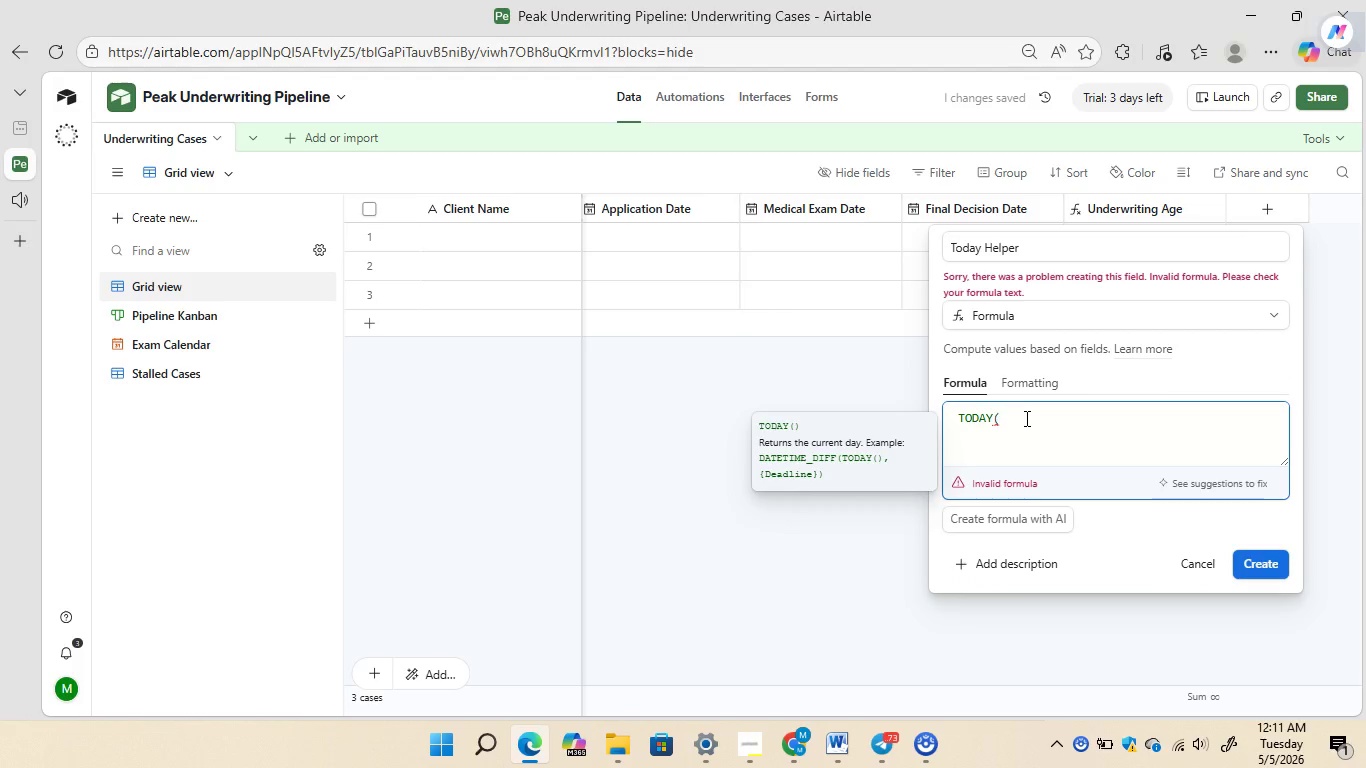 
key(Shift+0)
 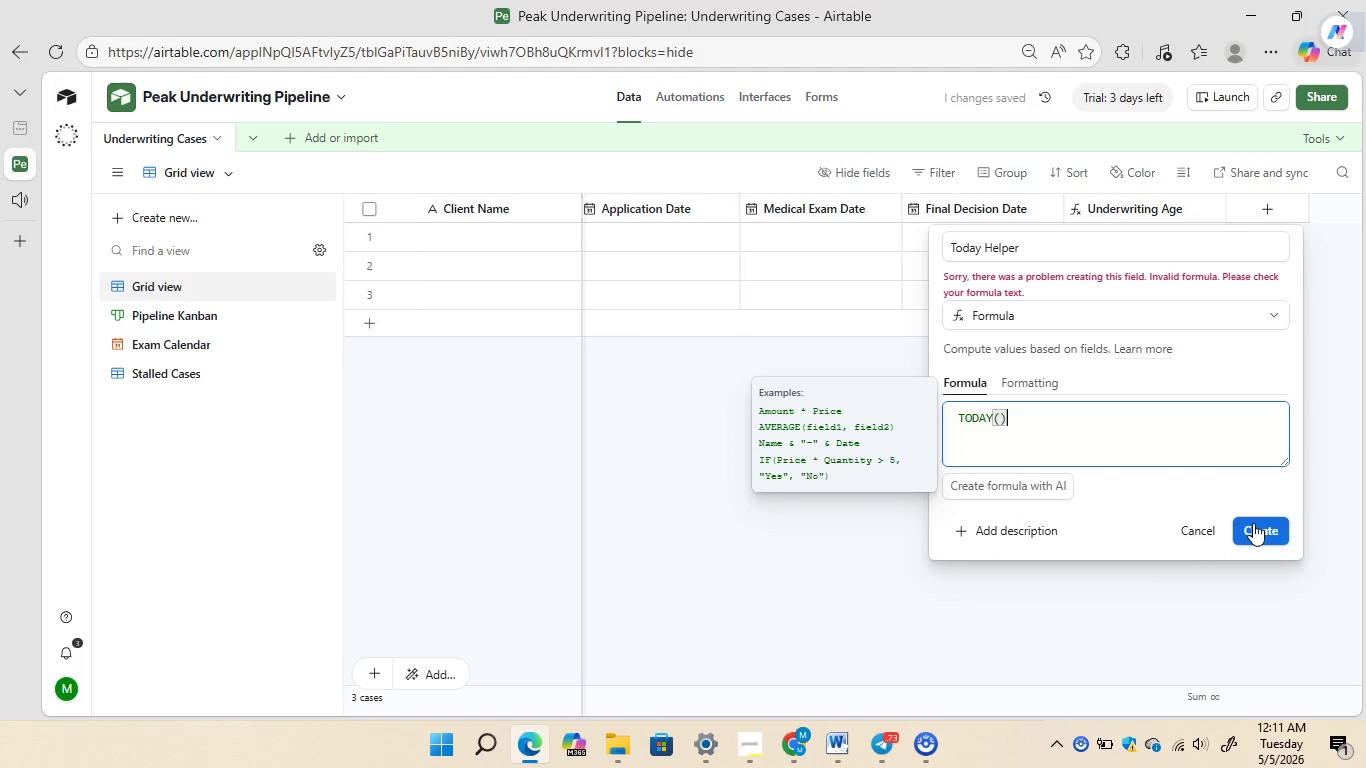 
left_click([1253, 523])
 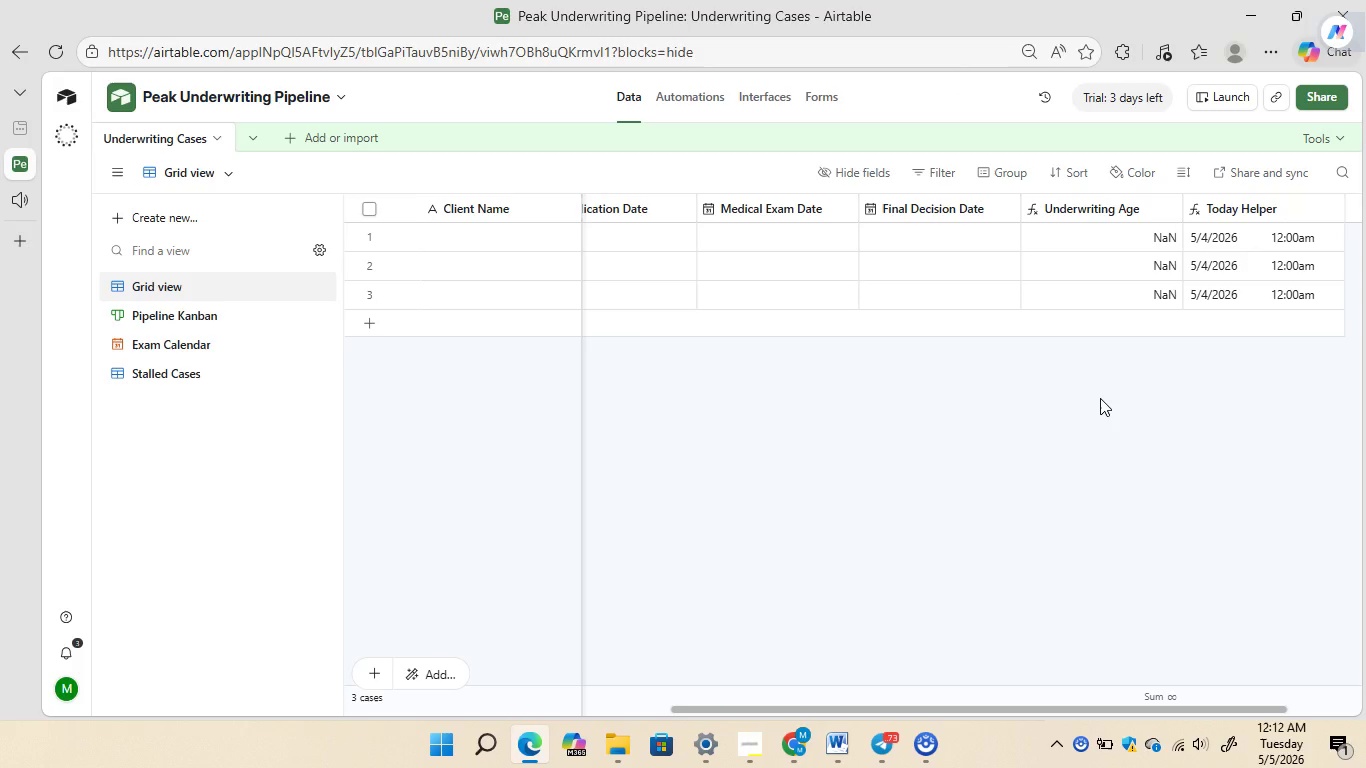 
wait(20.53)
 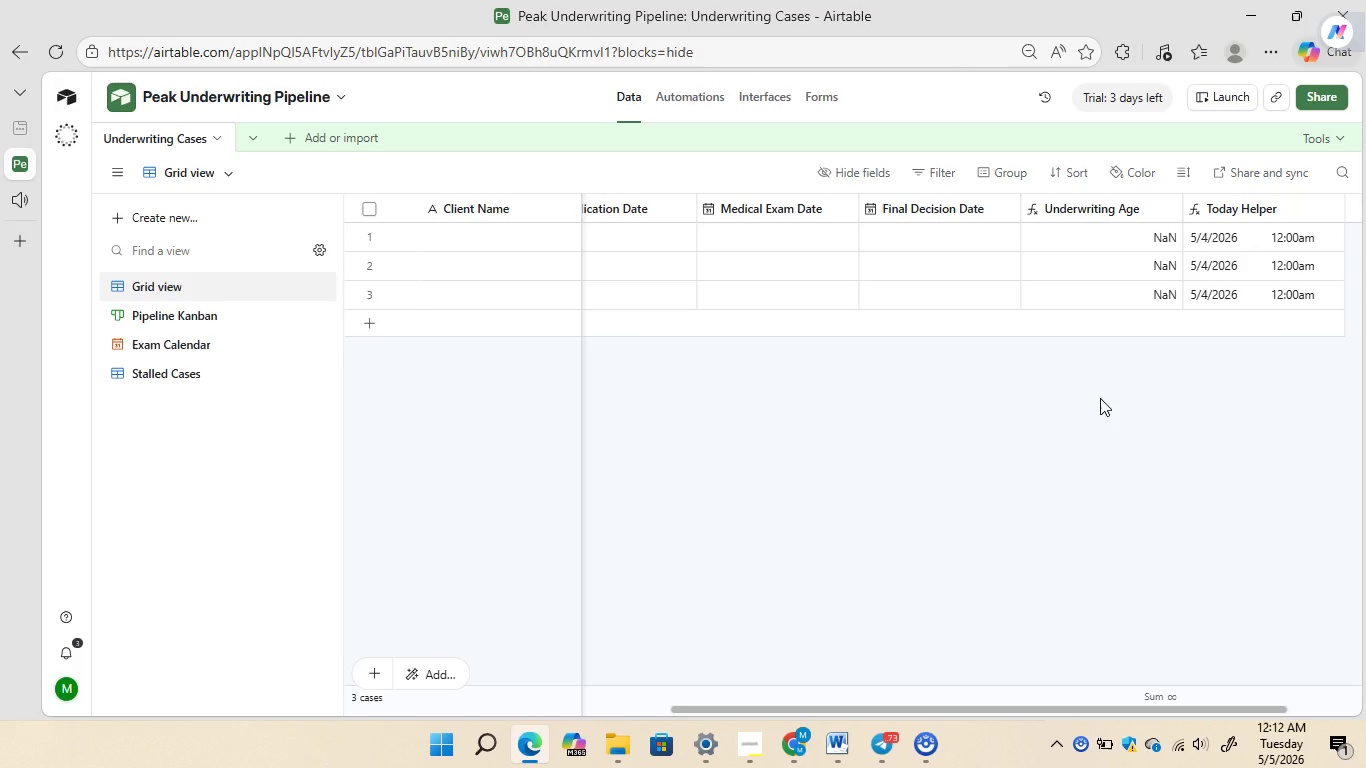 
left_click([689, 102])
 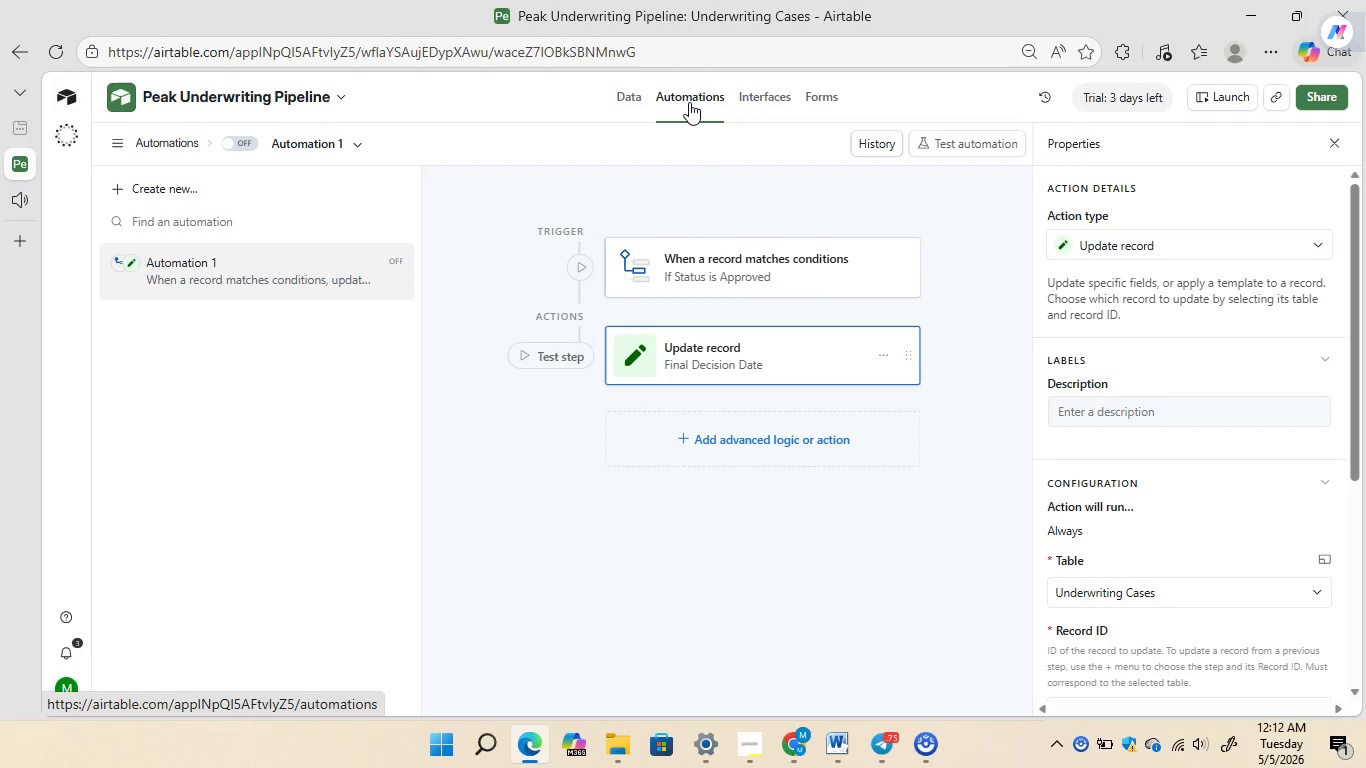 
mouse_move([1082, 454])
 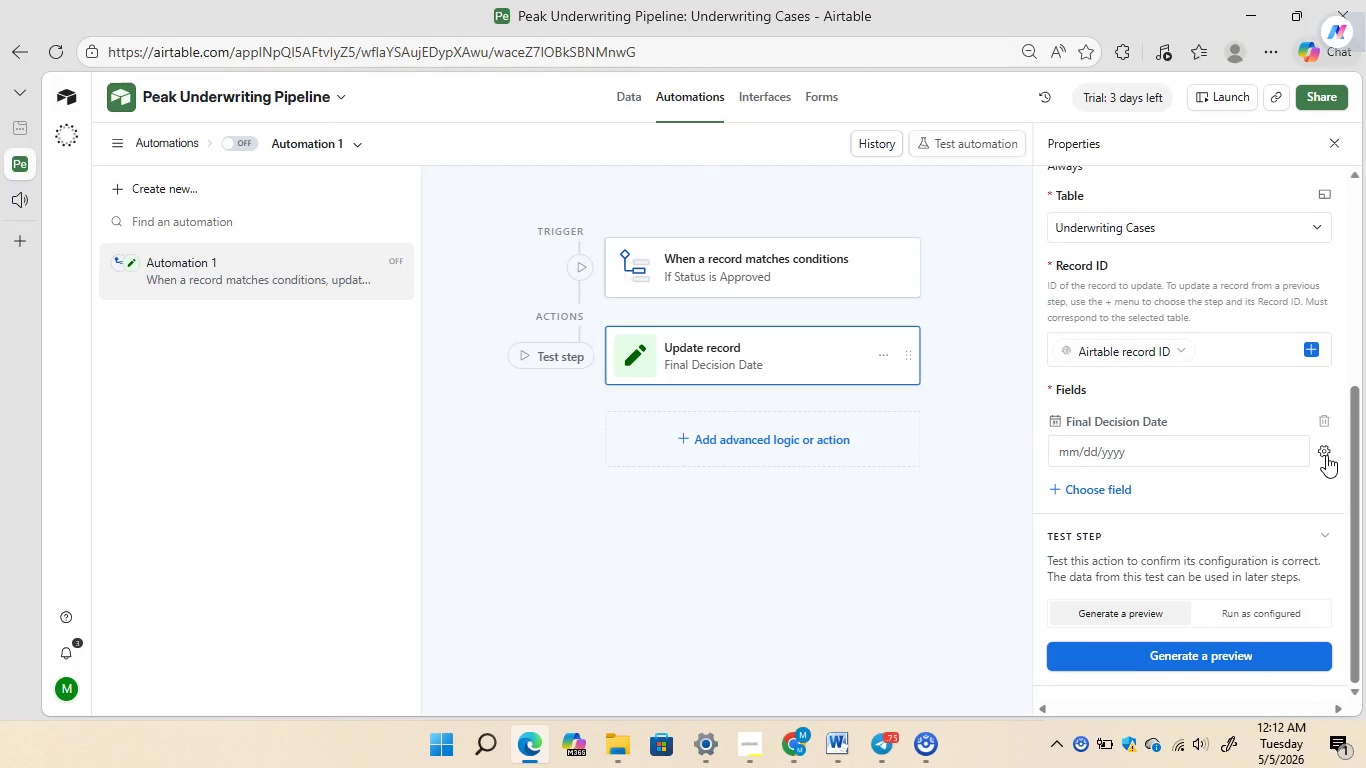 
left_click([1326, 455])
 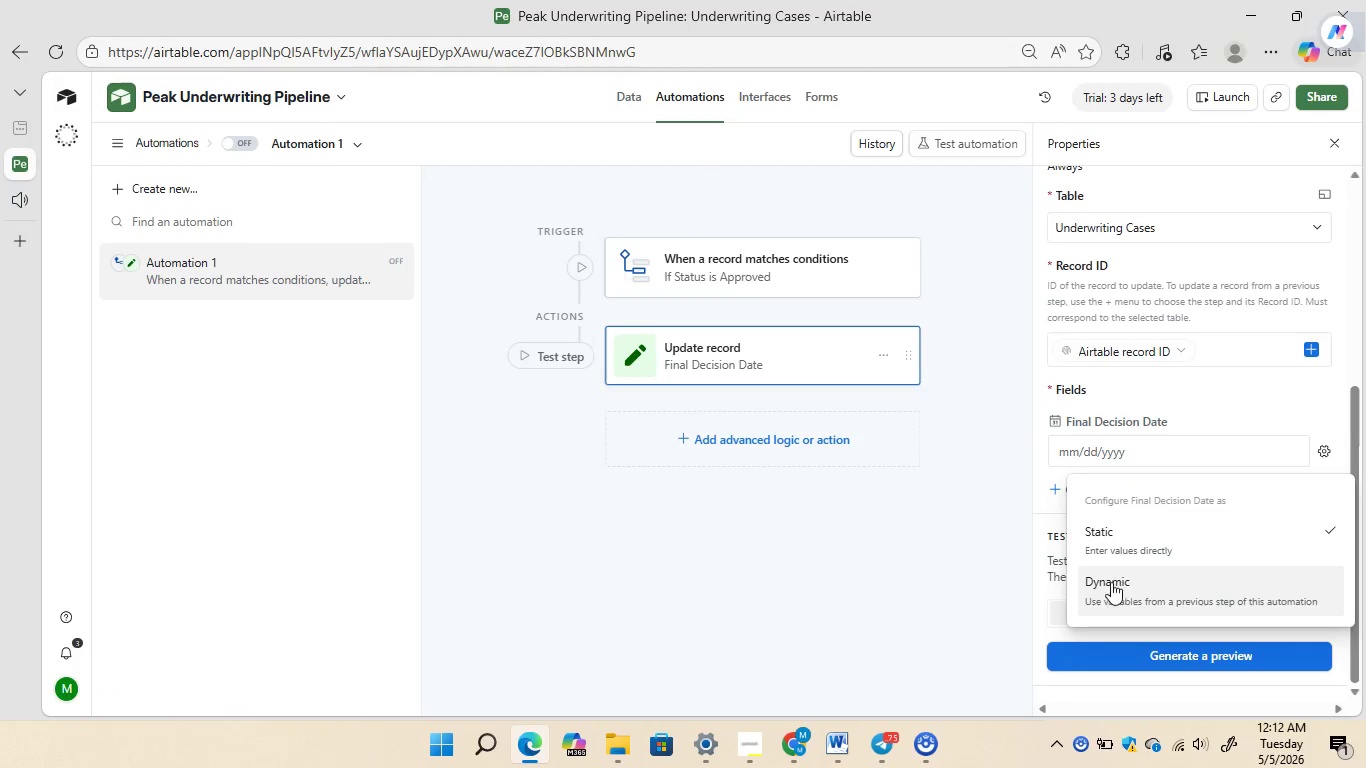 
left_click([1111, 582])
 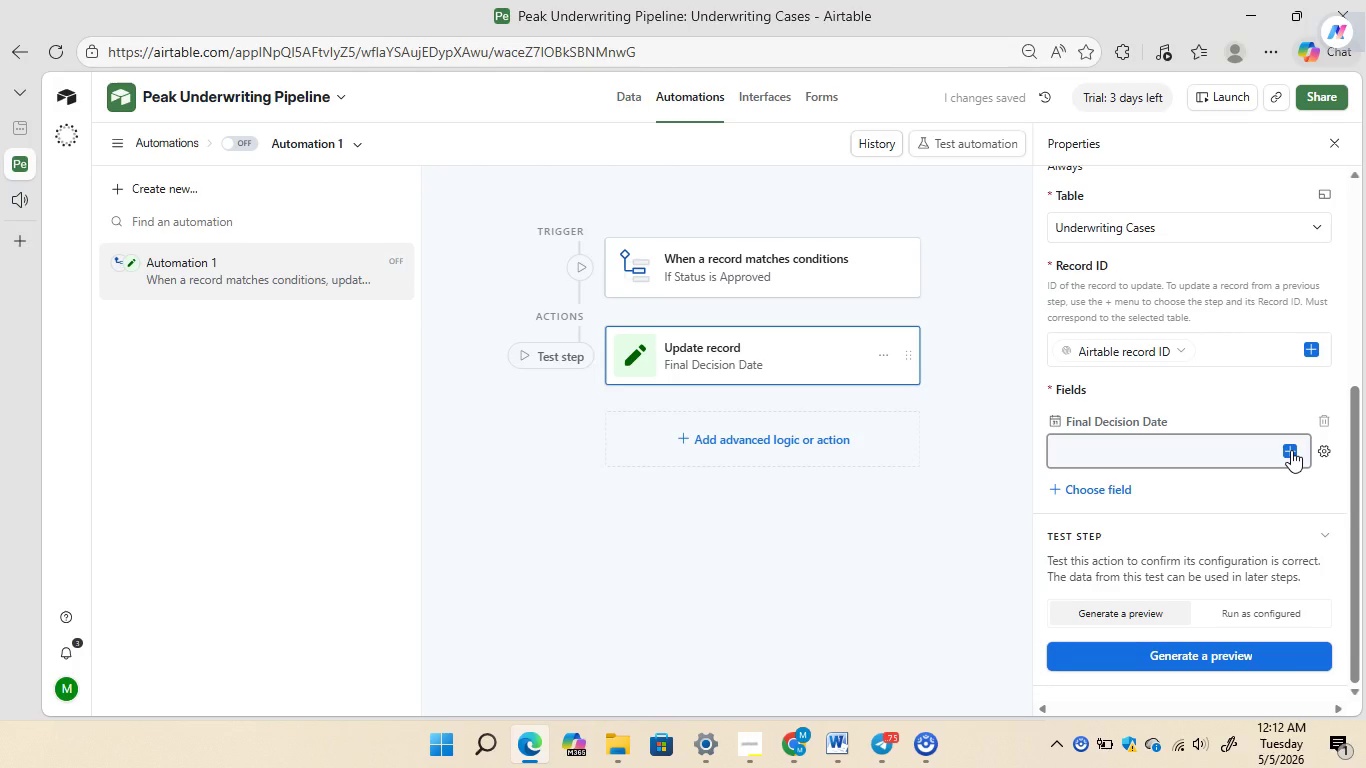 
wait(5.52)
 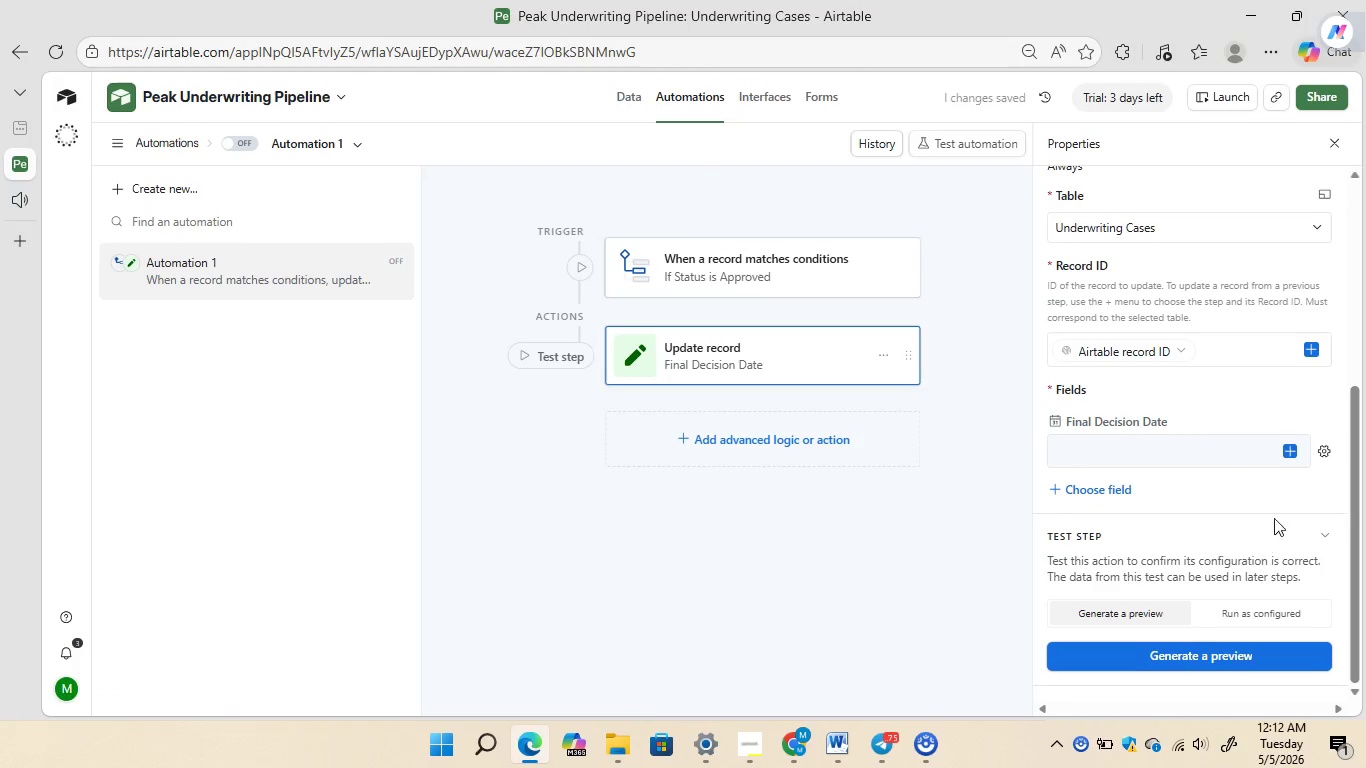 
left_click([1290, 451])
 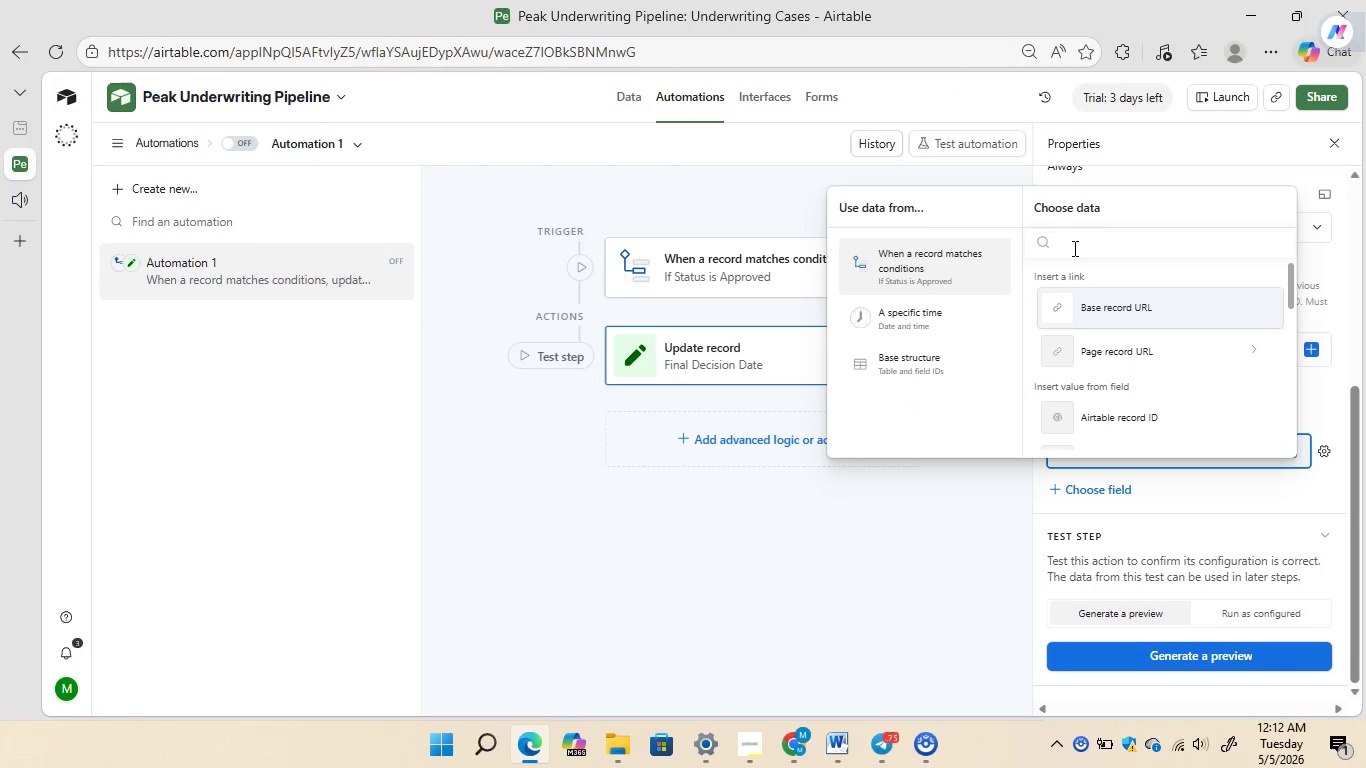 
type(to)
 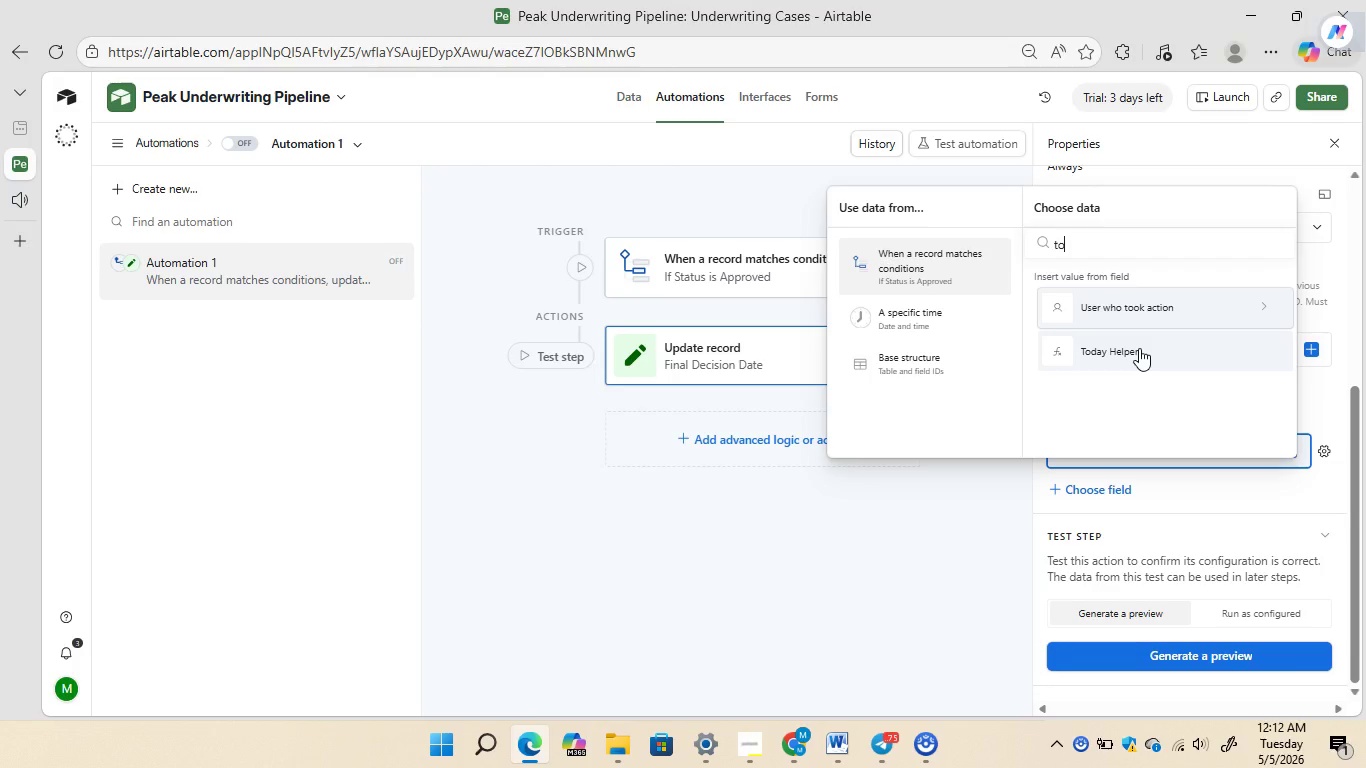 
left_click([1139, 348])
 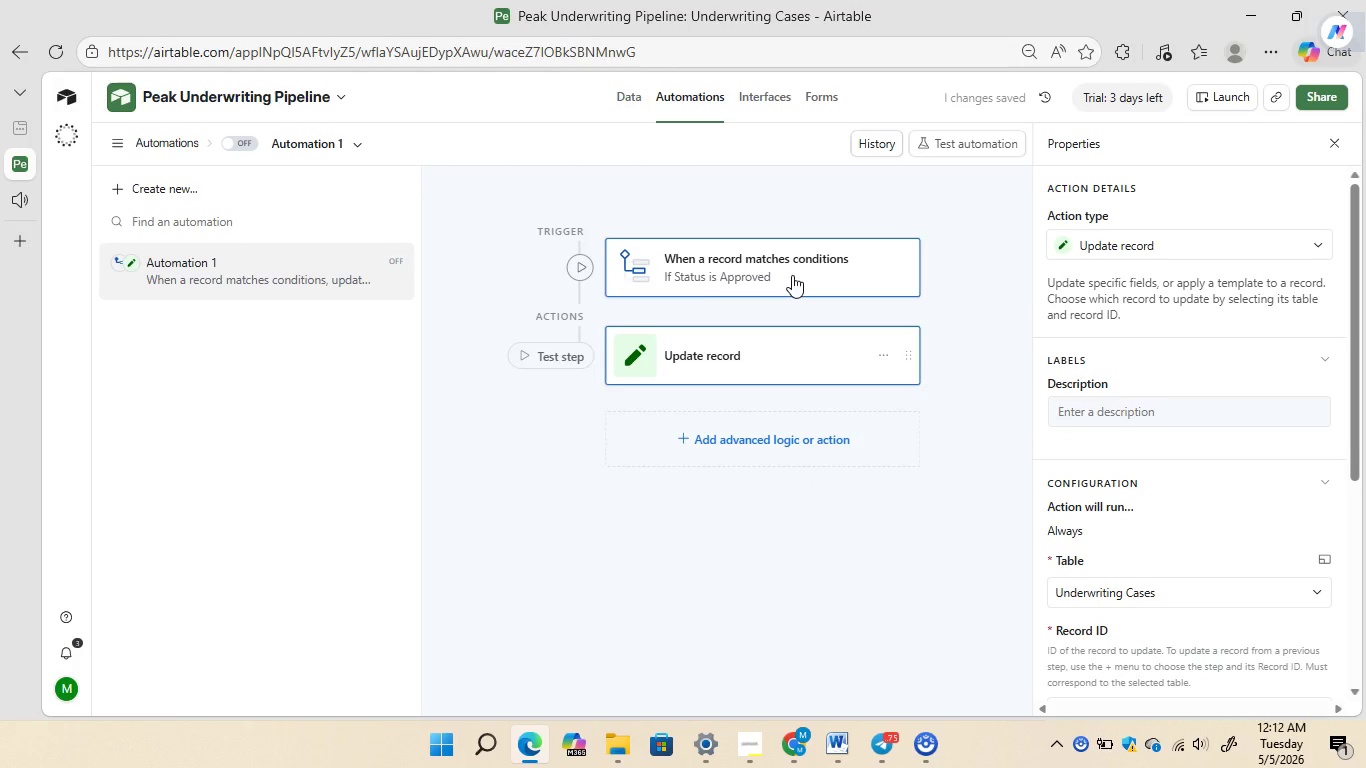 
wait(6.52)
 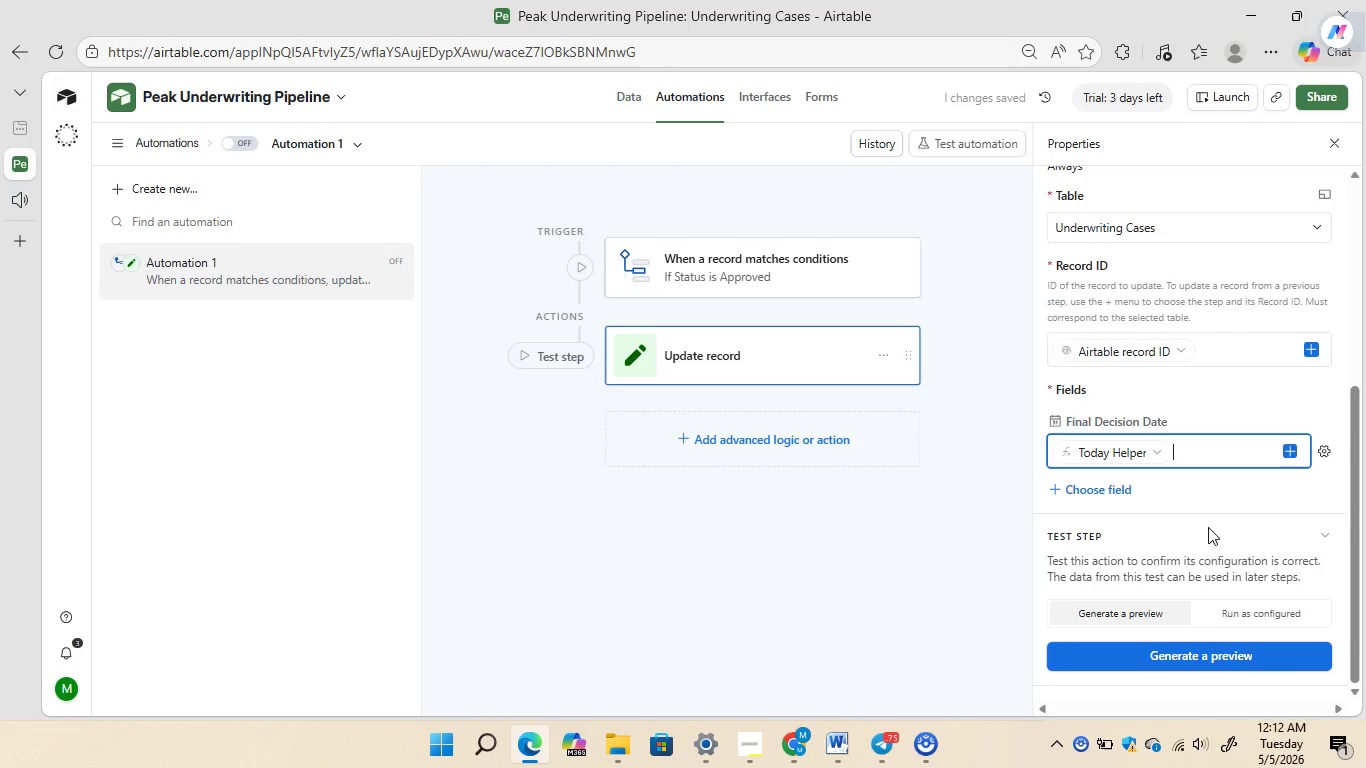 
left_click([625, 109])
 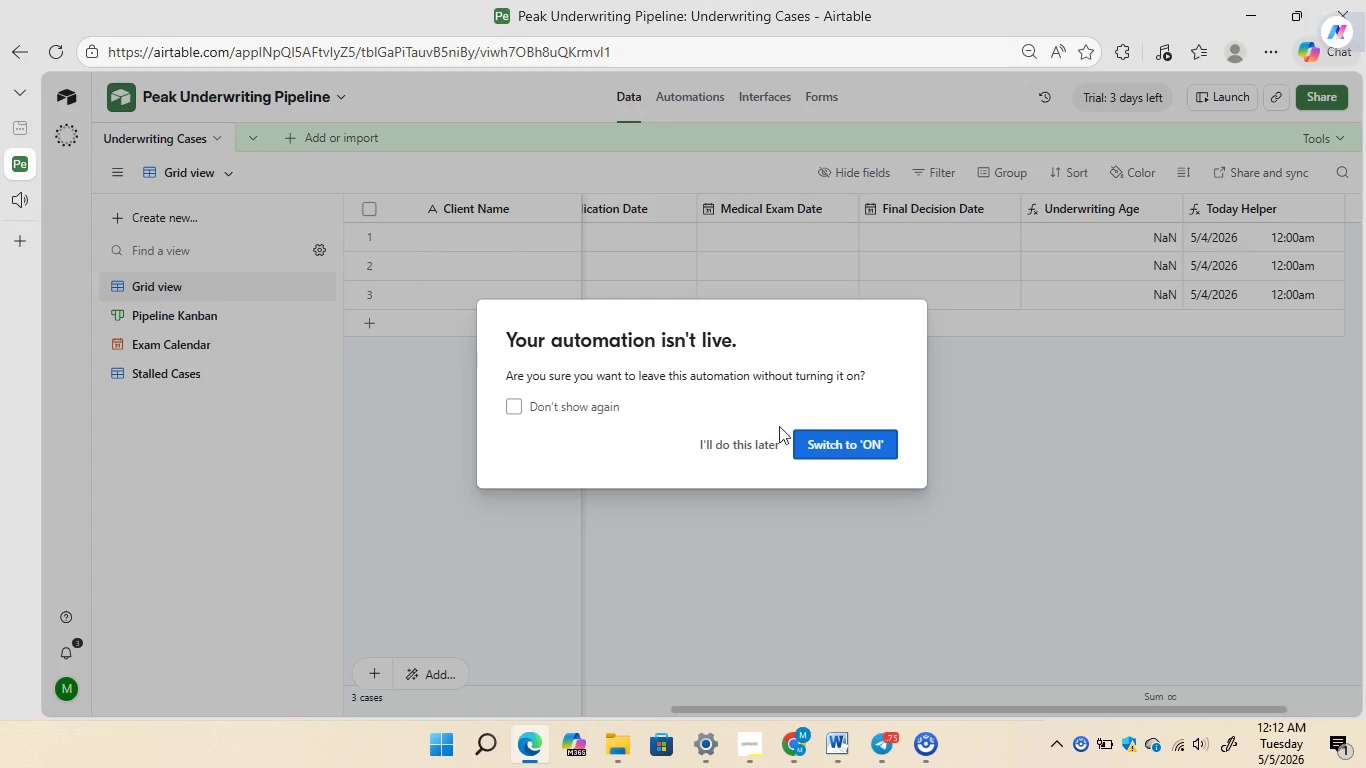 
left_click([747, 452])
 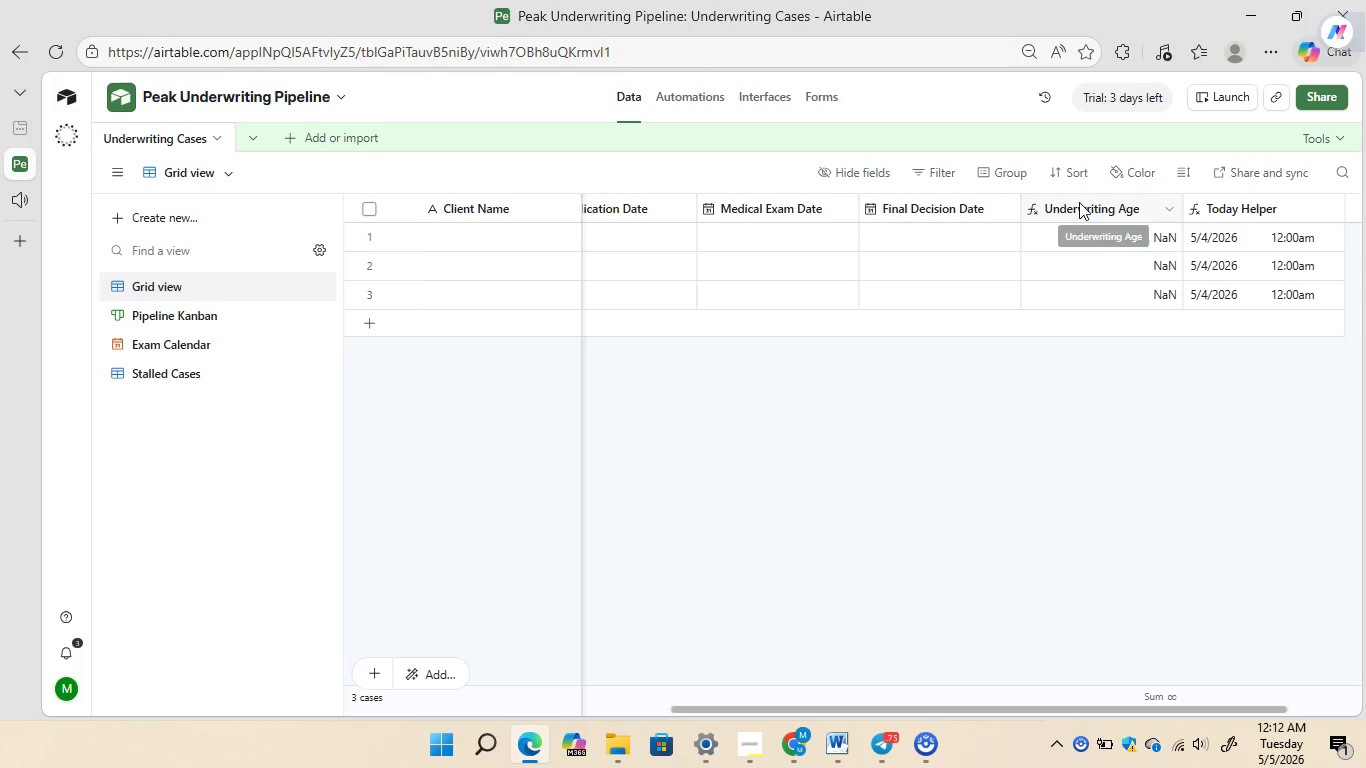 
right_click([1079, 202])
 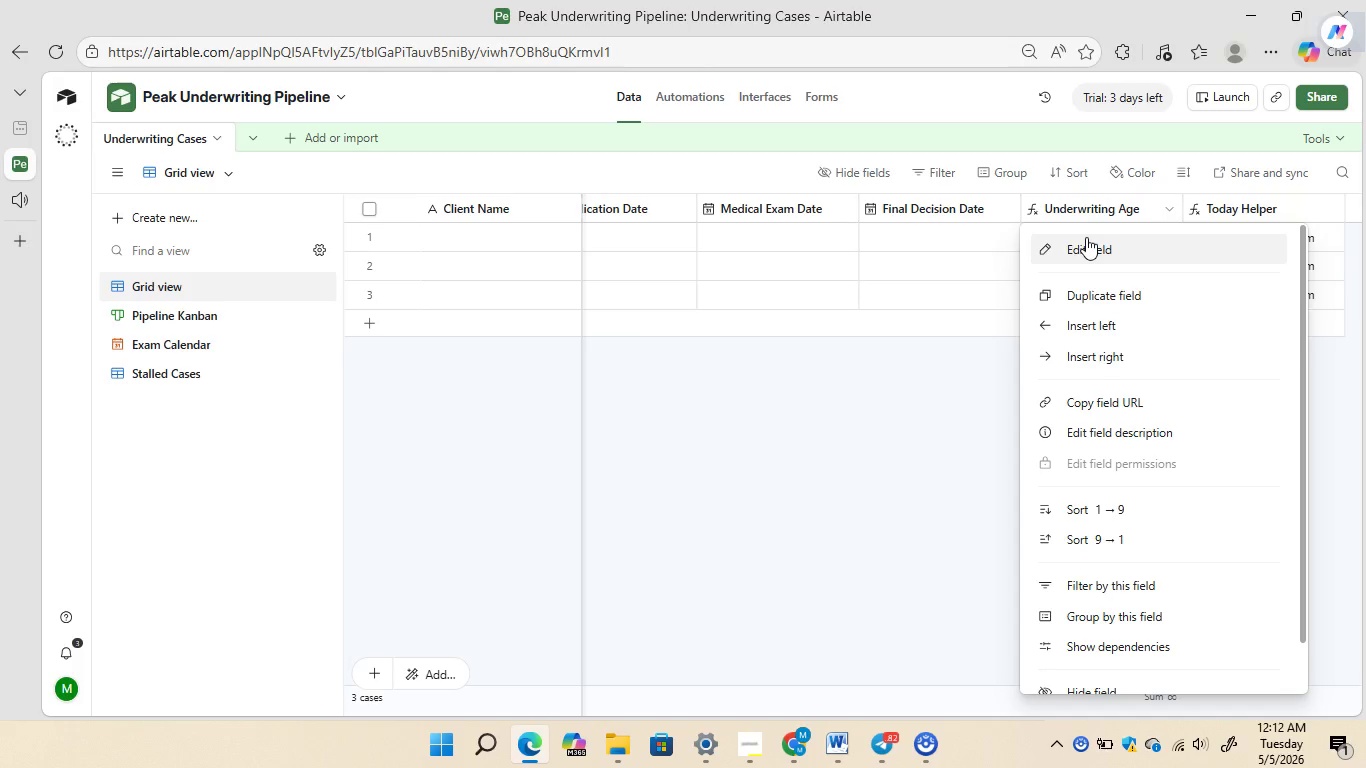 
left_click([1086, 237])
 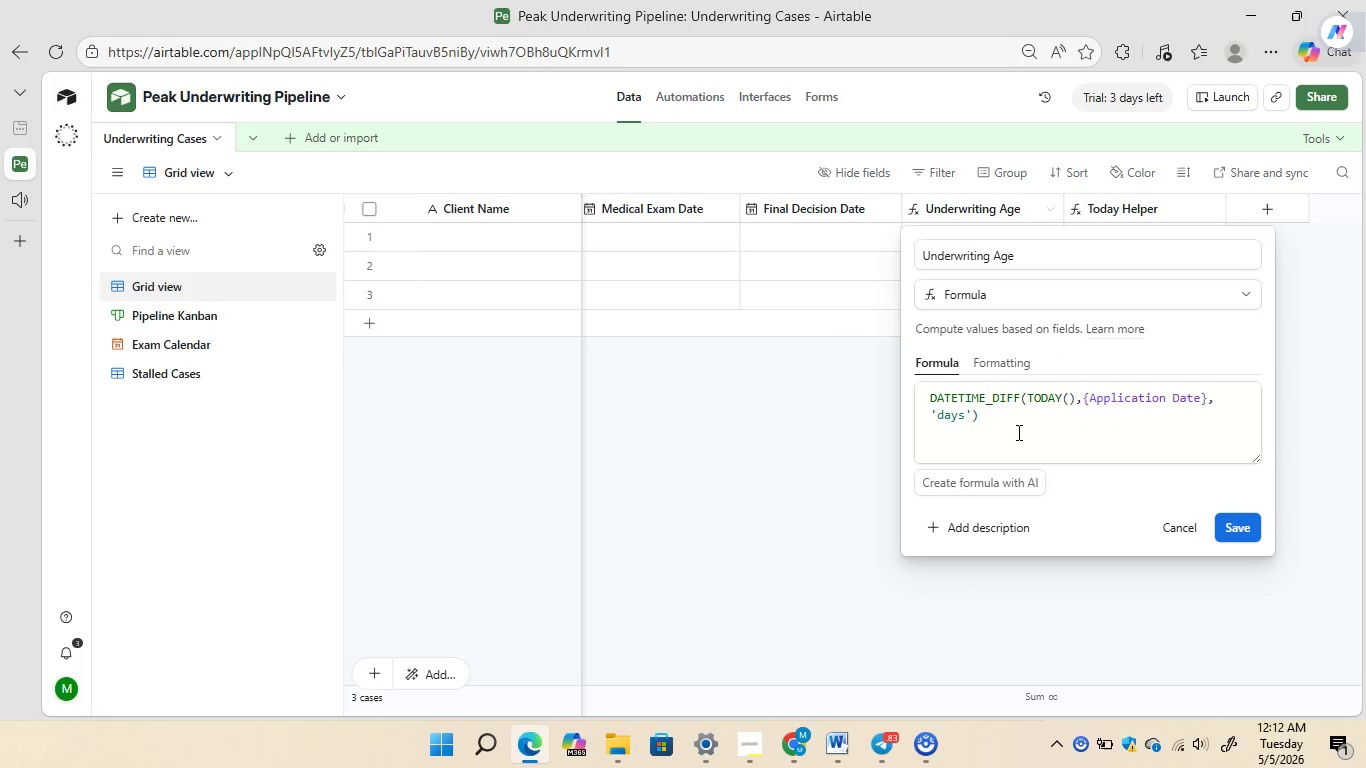 
left_click([1017, 432])
 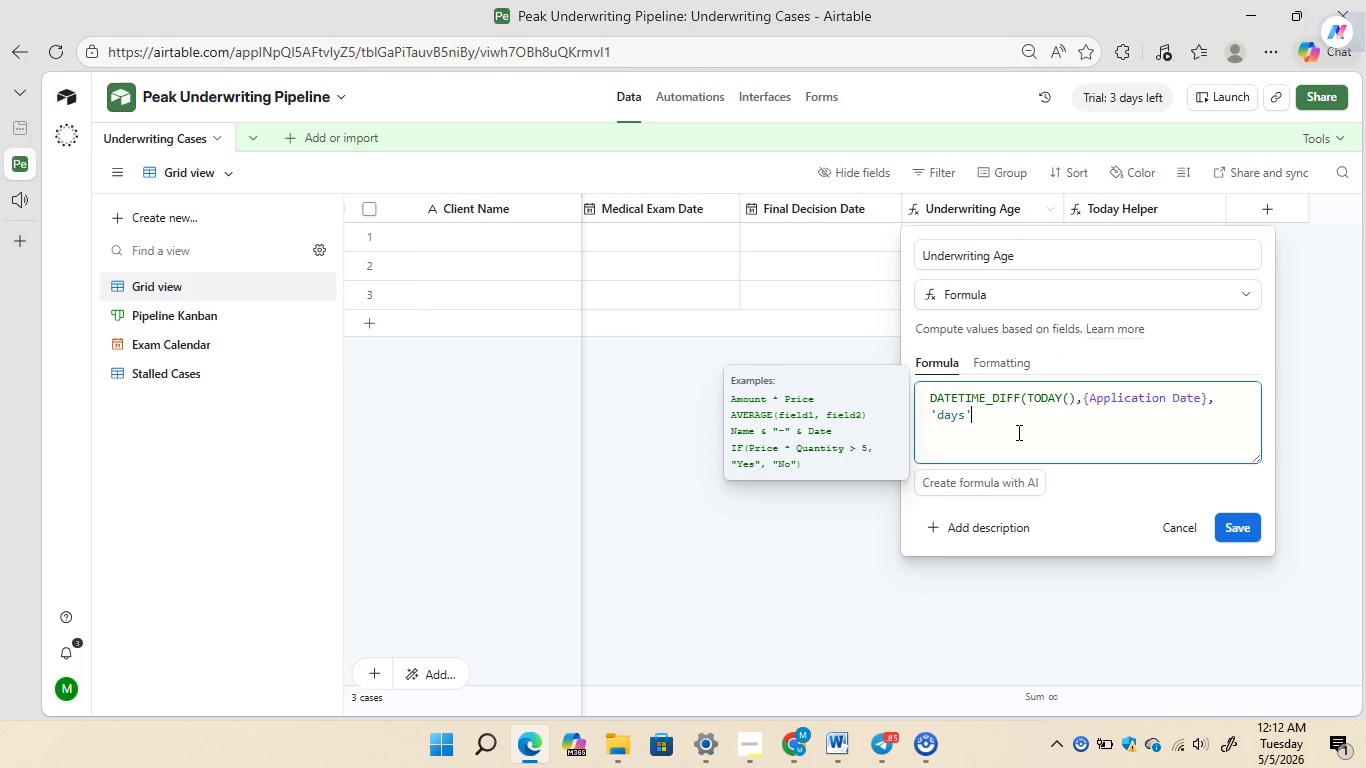 
key(Backspace)
key(Backspace)
key(Backspace)
key(Backspace)
key(Backspace)
key(Backspace)
key(Backspace)
key(Backspace)
key(Backspace)
key(Backspace)
key(Backspace)
key(Backspace)
key(Backspace)
key(Backspace)
key(Backspace)
key(Backspace)
key(Backspace)
key(Backspace)
key(Backspace)
key(Backspace)
key(Backspace)
key(Backspace)
key(Backspace)
key(Backspace)
key(Backspace)
key(Backspace)
type(IF()
 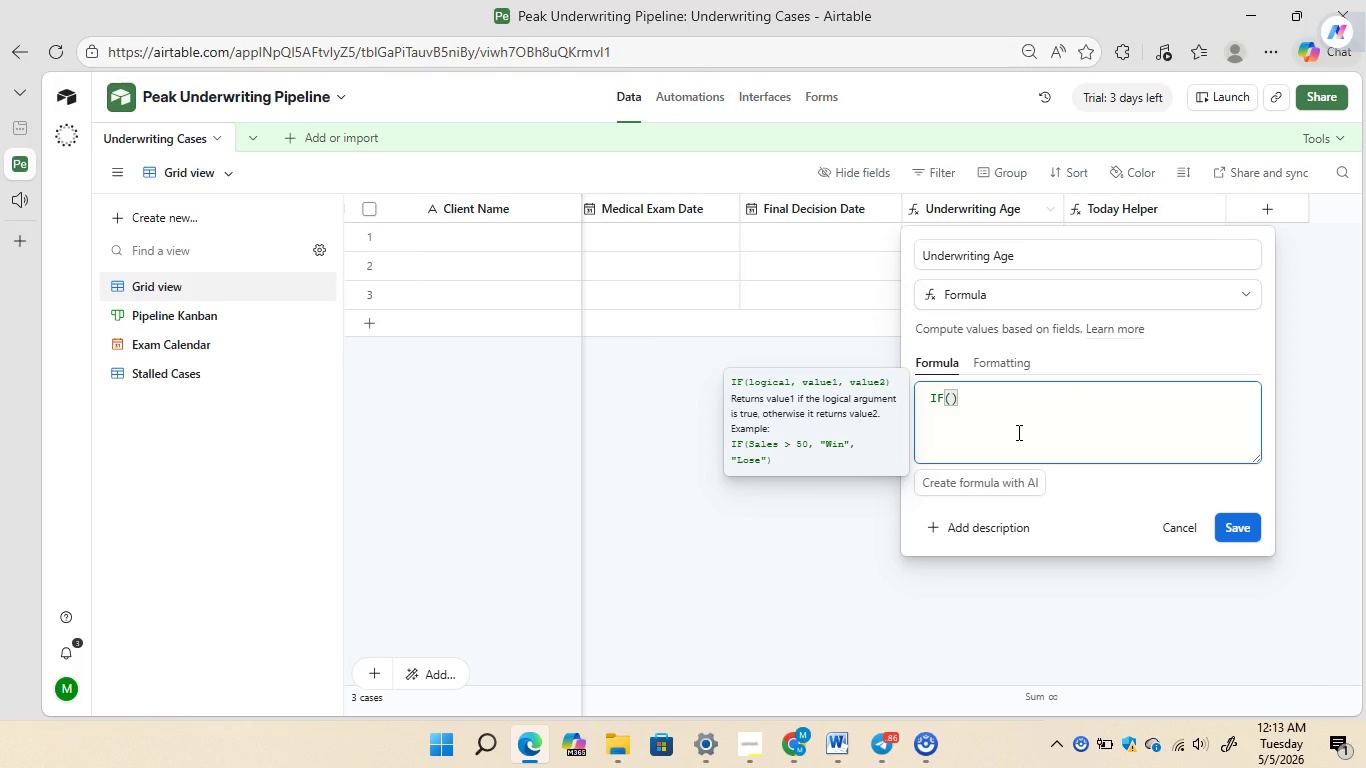 
key(Shift+9)
 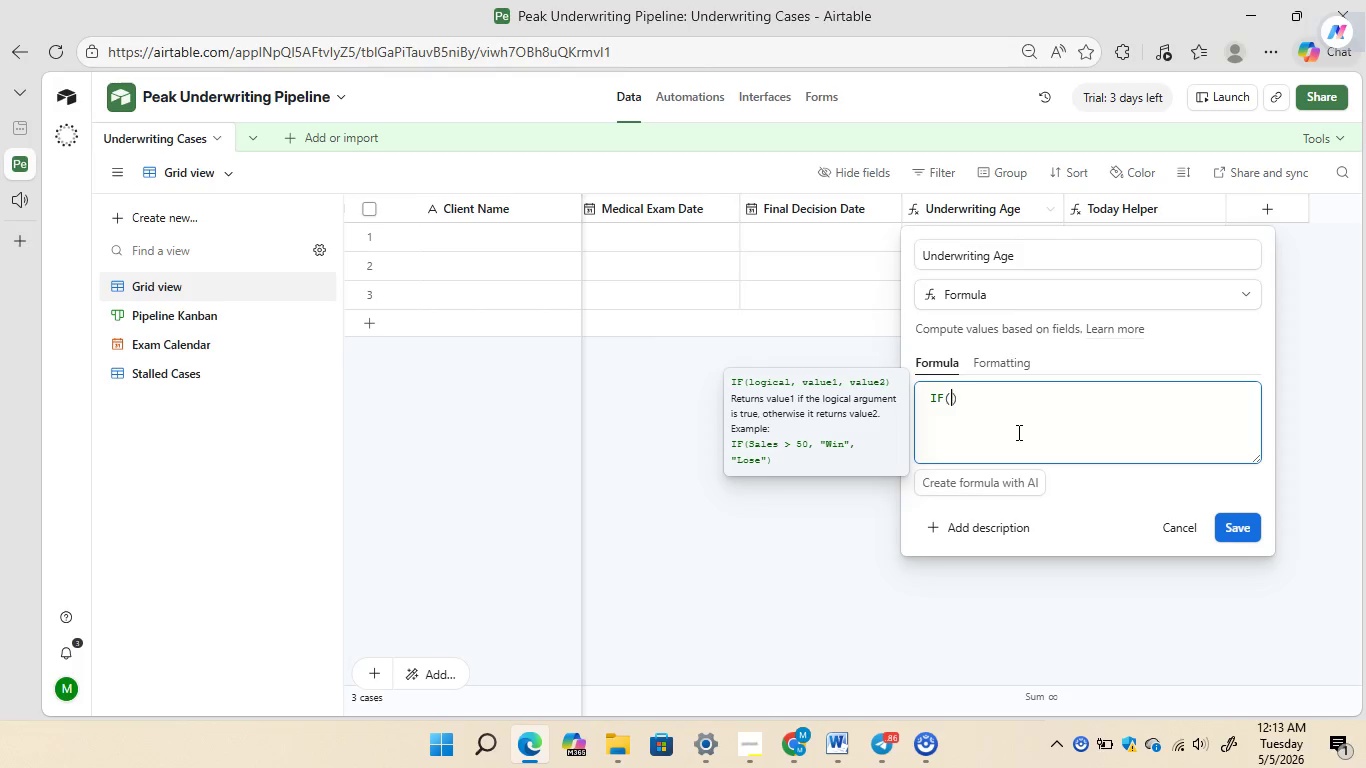 
key(Backspace)
 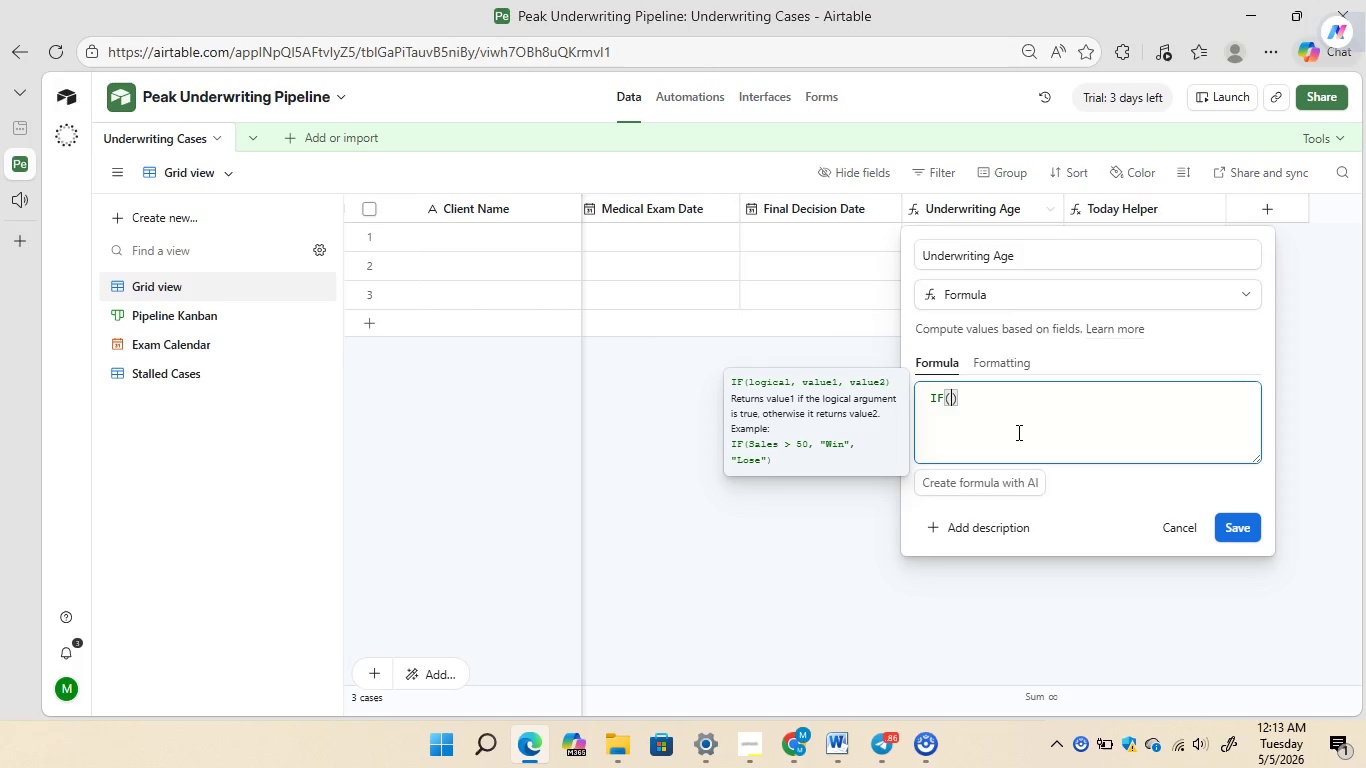 
key(Shift+BracketLeft)
 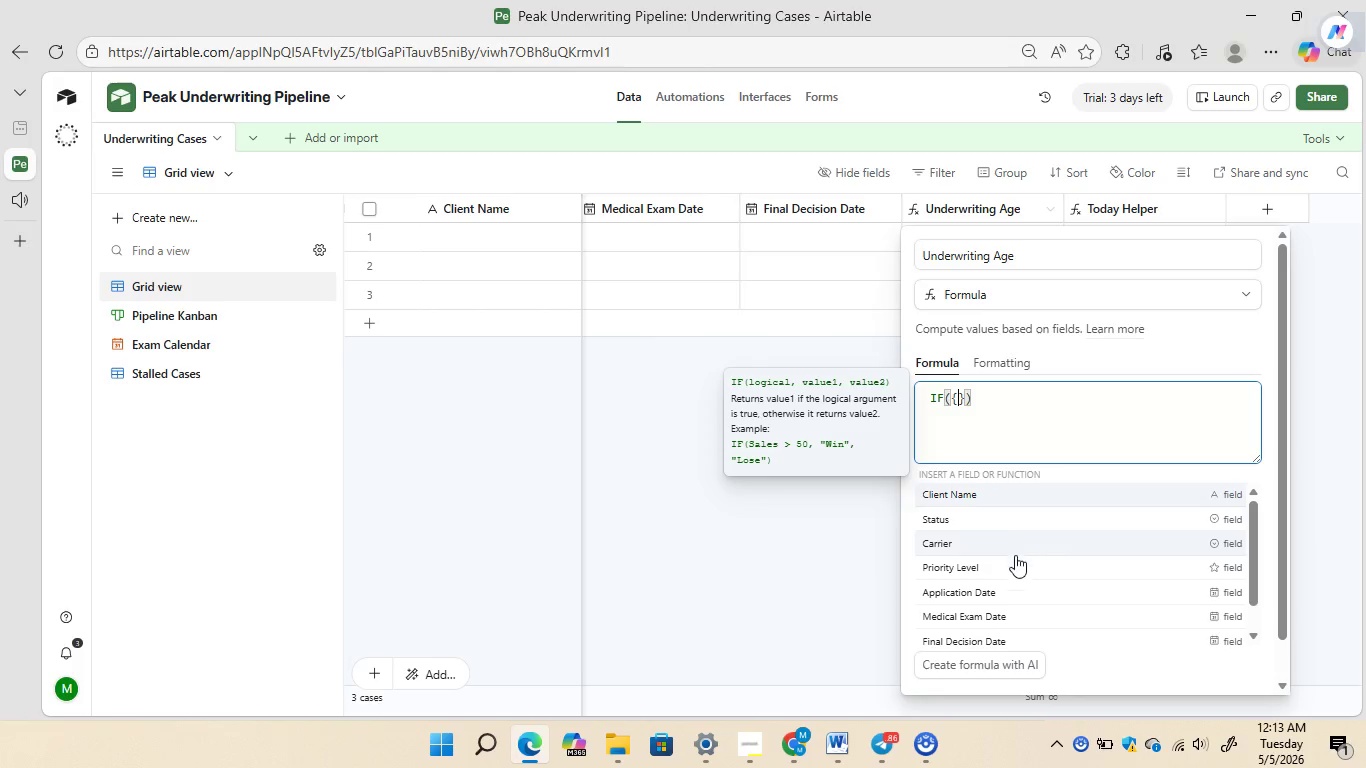 
left_click([994, 589])
 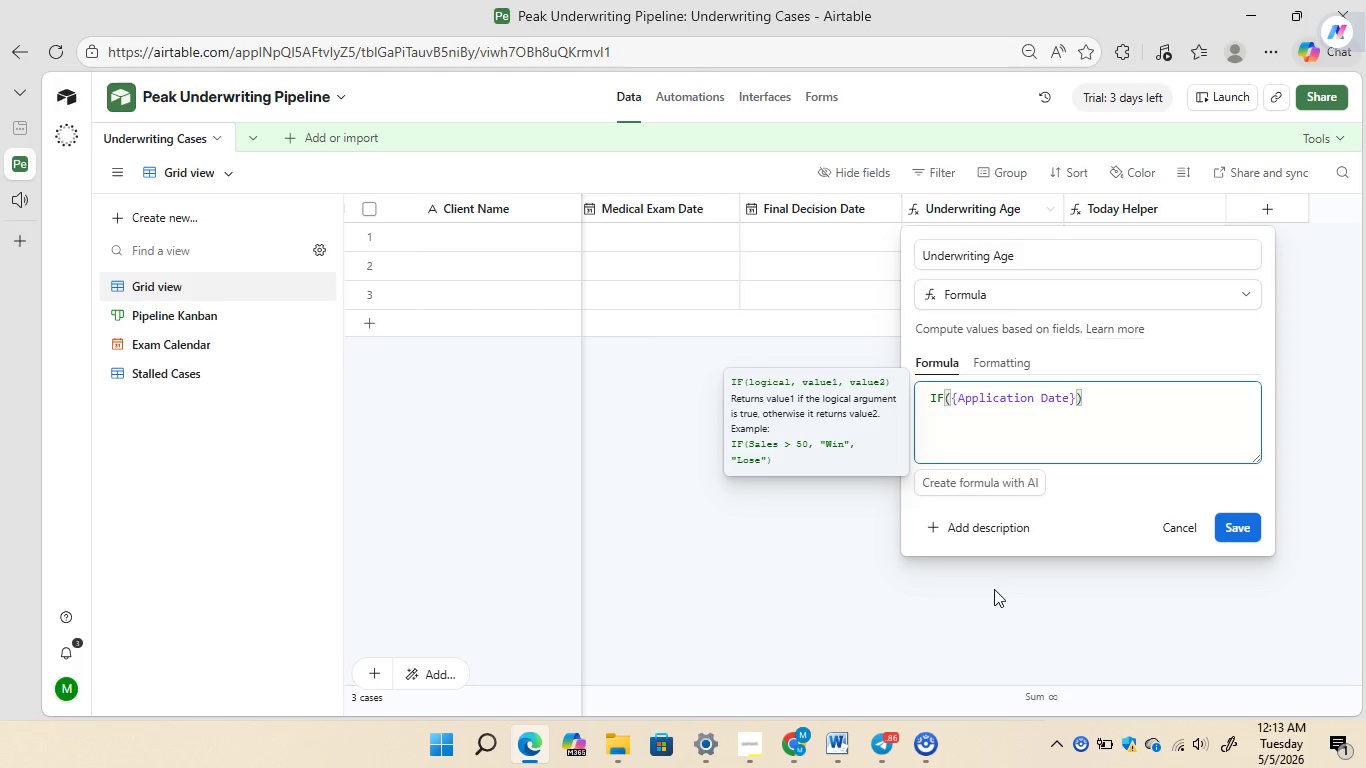 
key(Comma)
 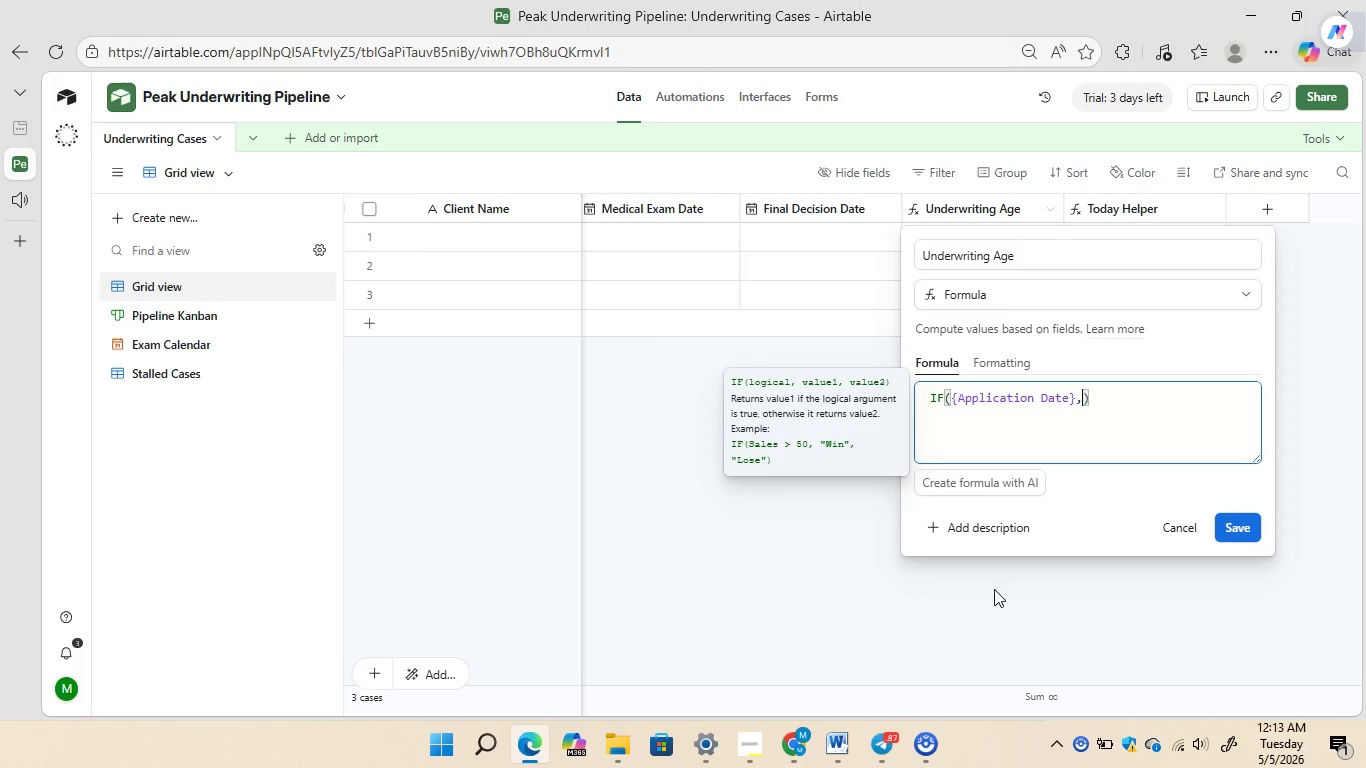 
type(DATETIME)
 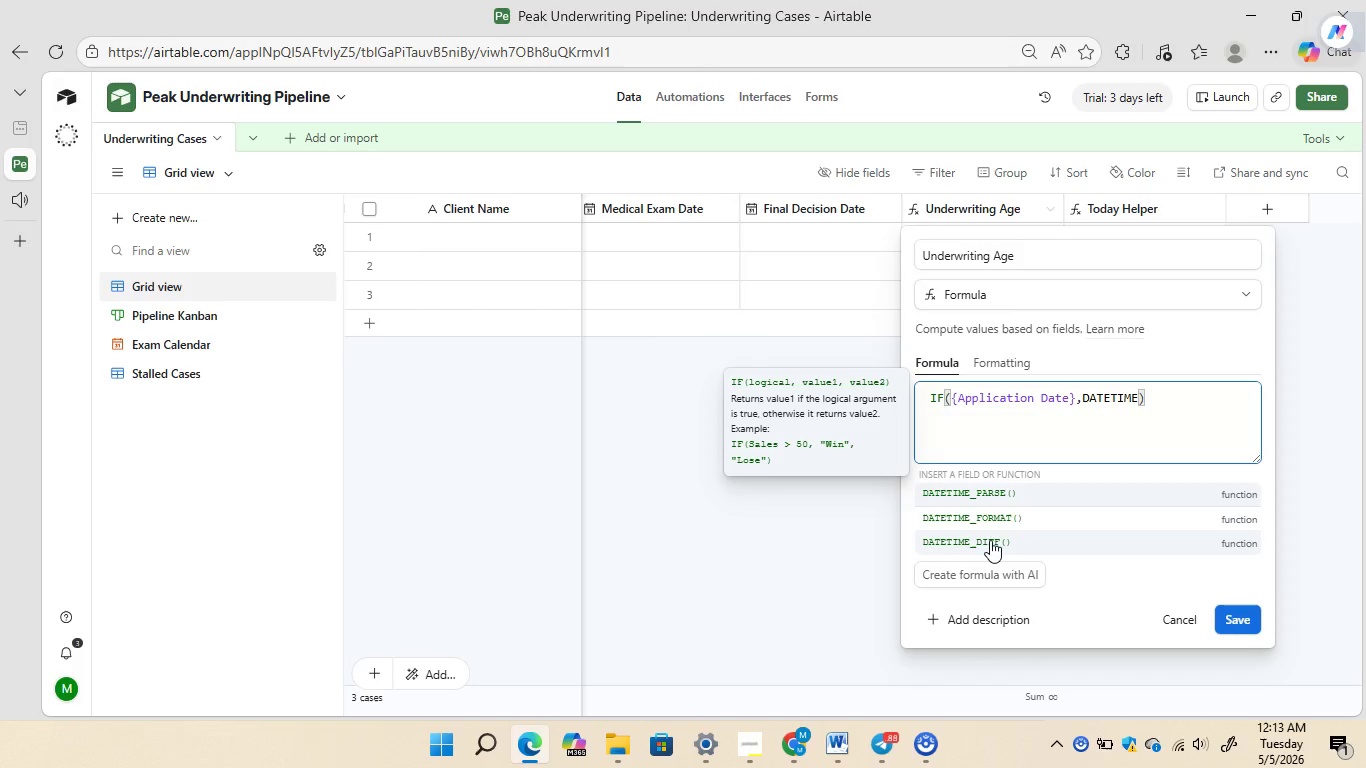 
left_click([990, 539])
 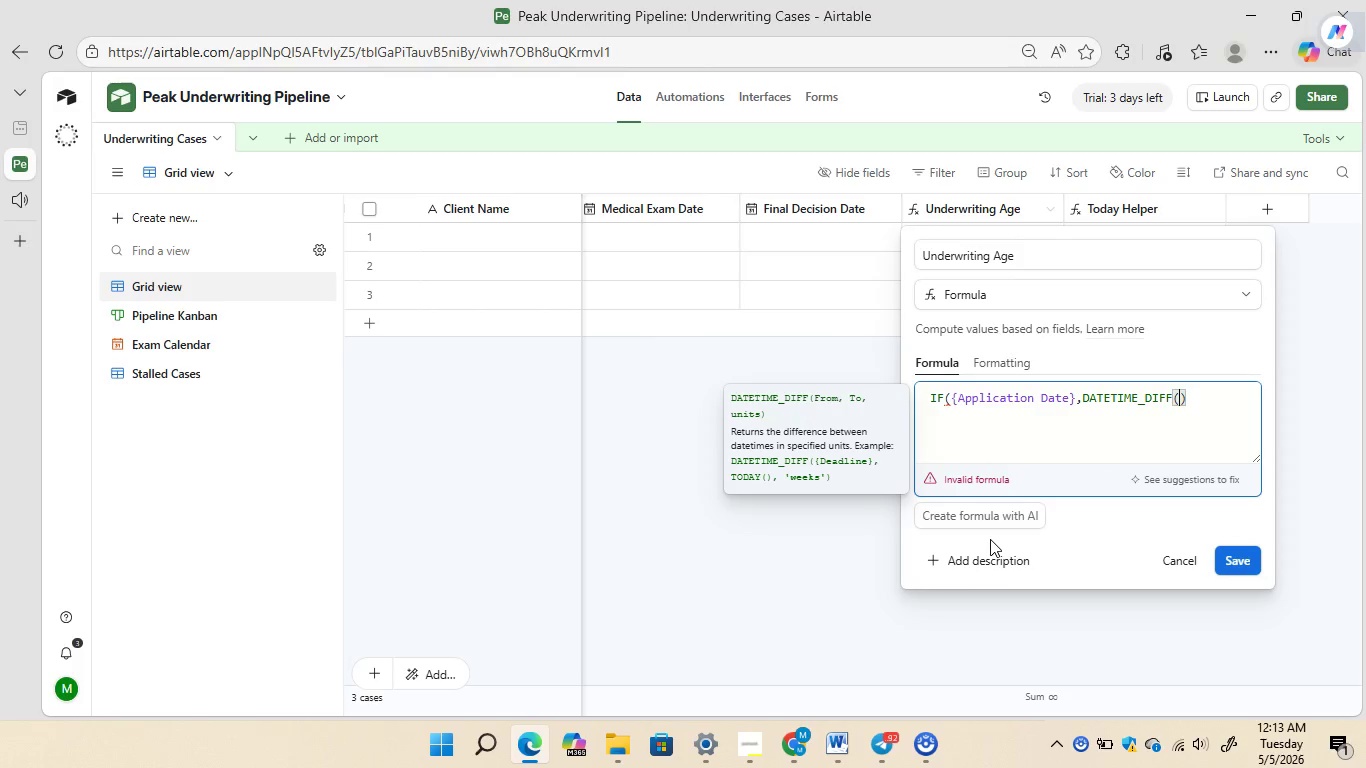 
type(TODAY()
 